 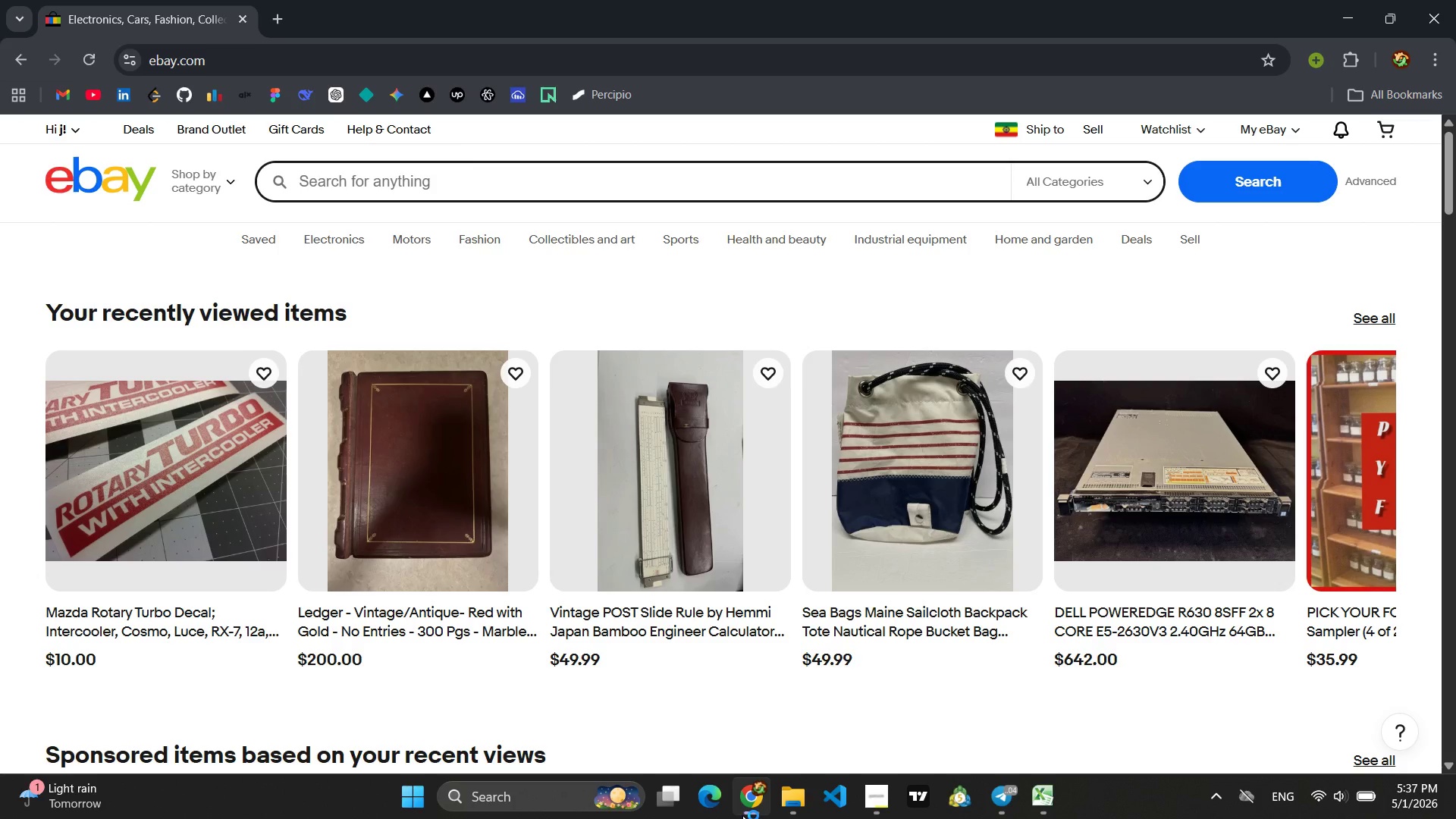 
left_click([1100, 130])
 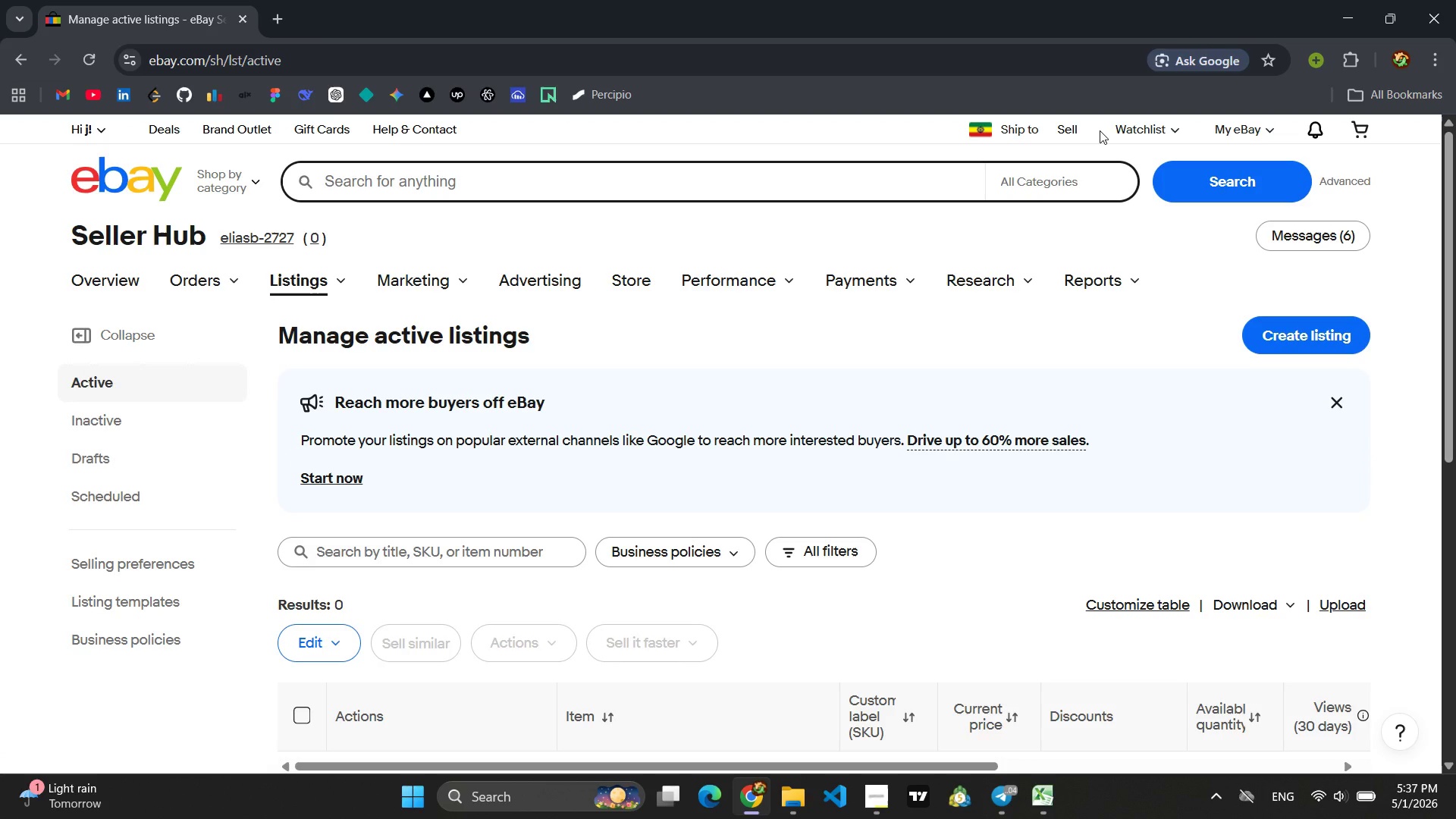 
wait(11.69)
 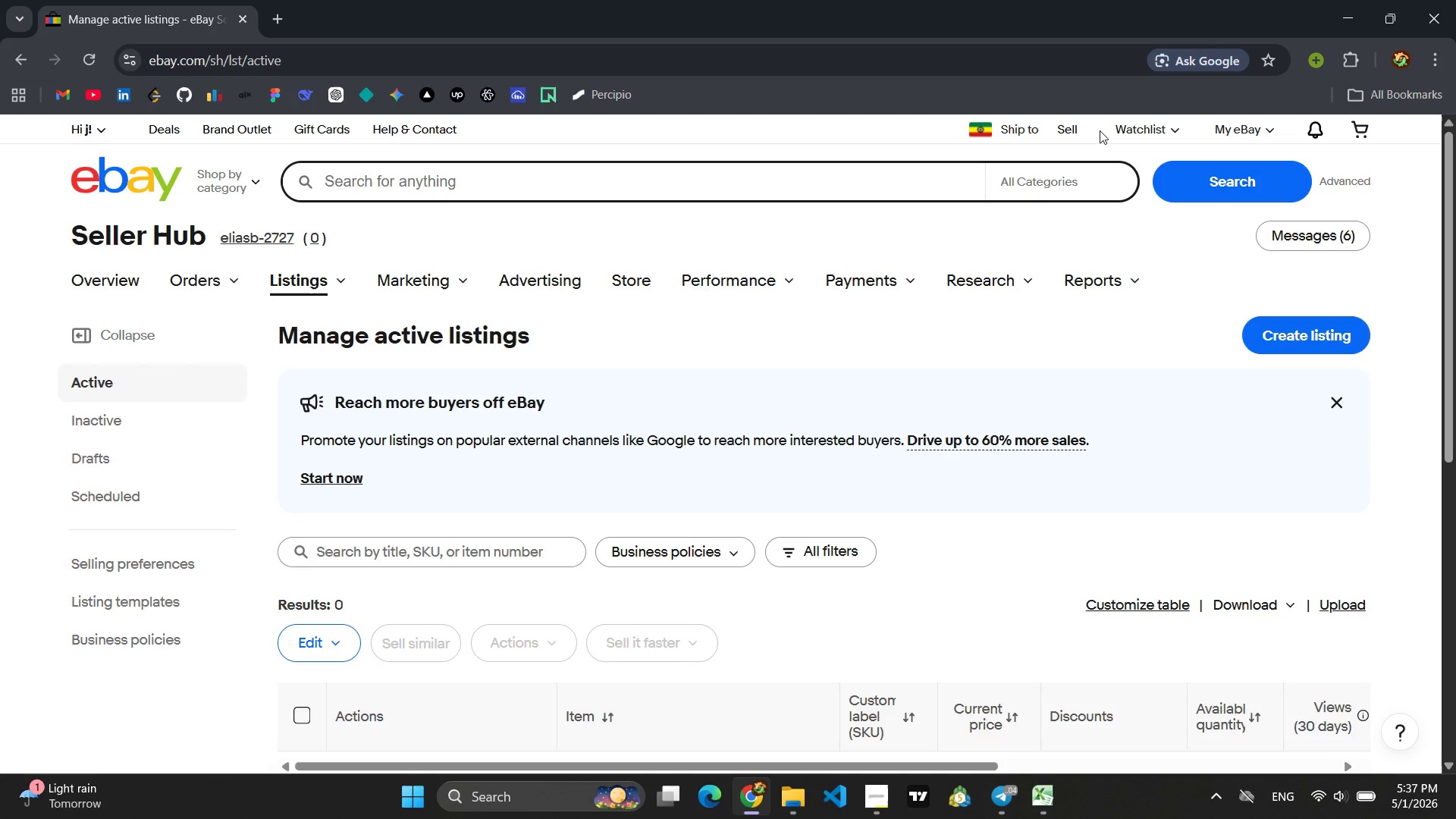 
left_click([153, 638])
 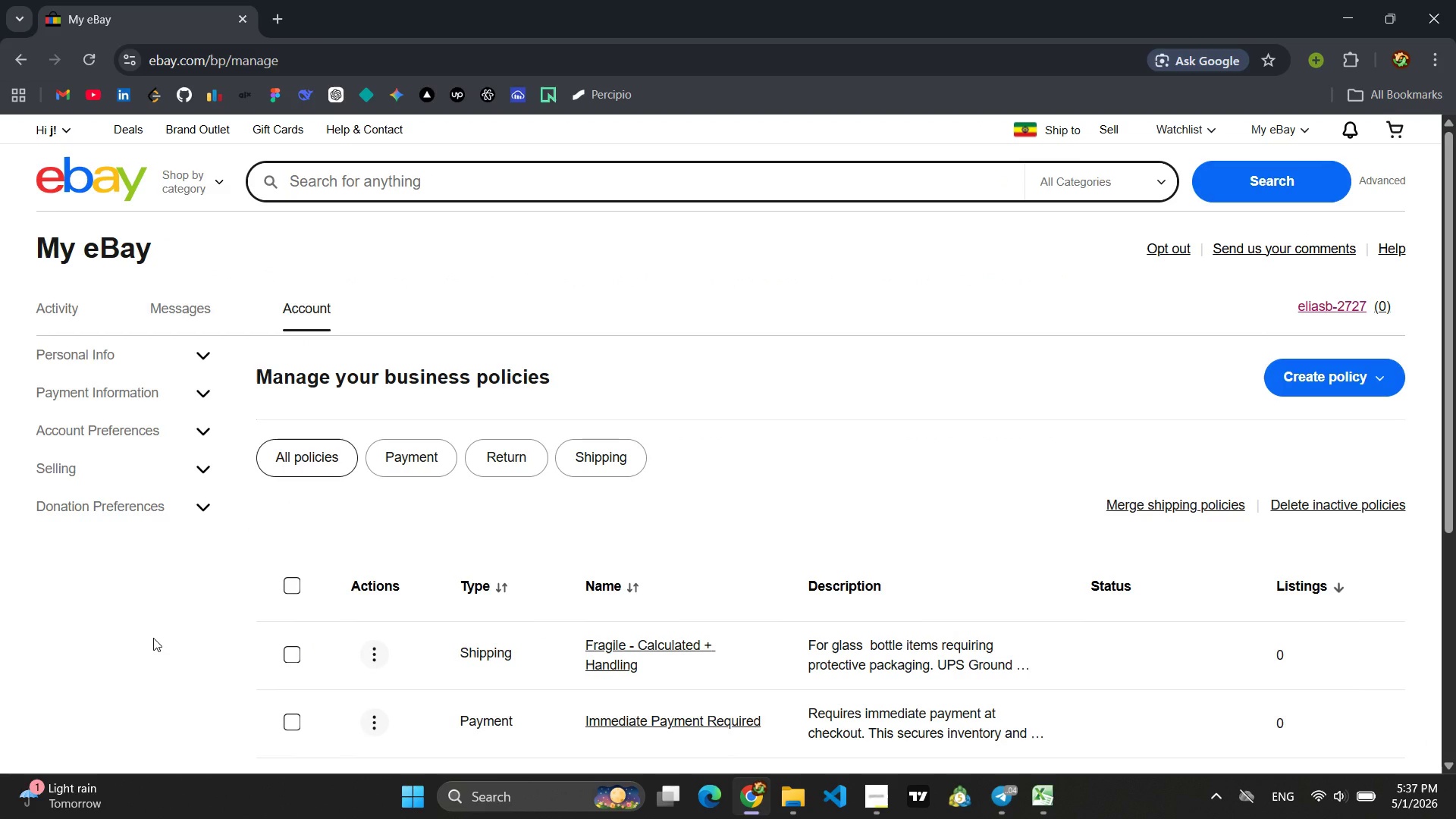 
scroll: coordinate [621, 519], scroll_direction: down, amount: 5.0
 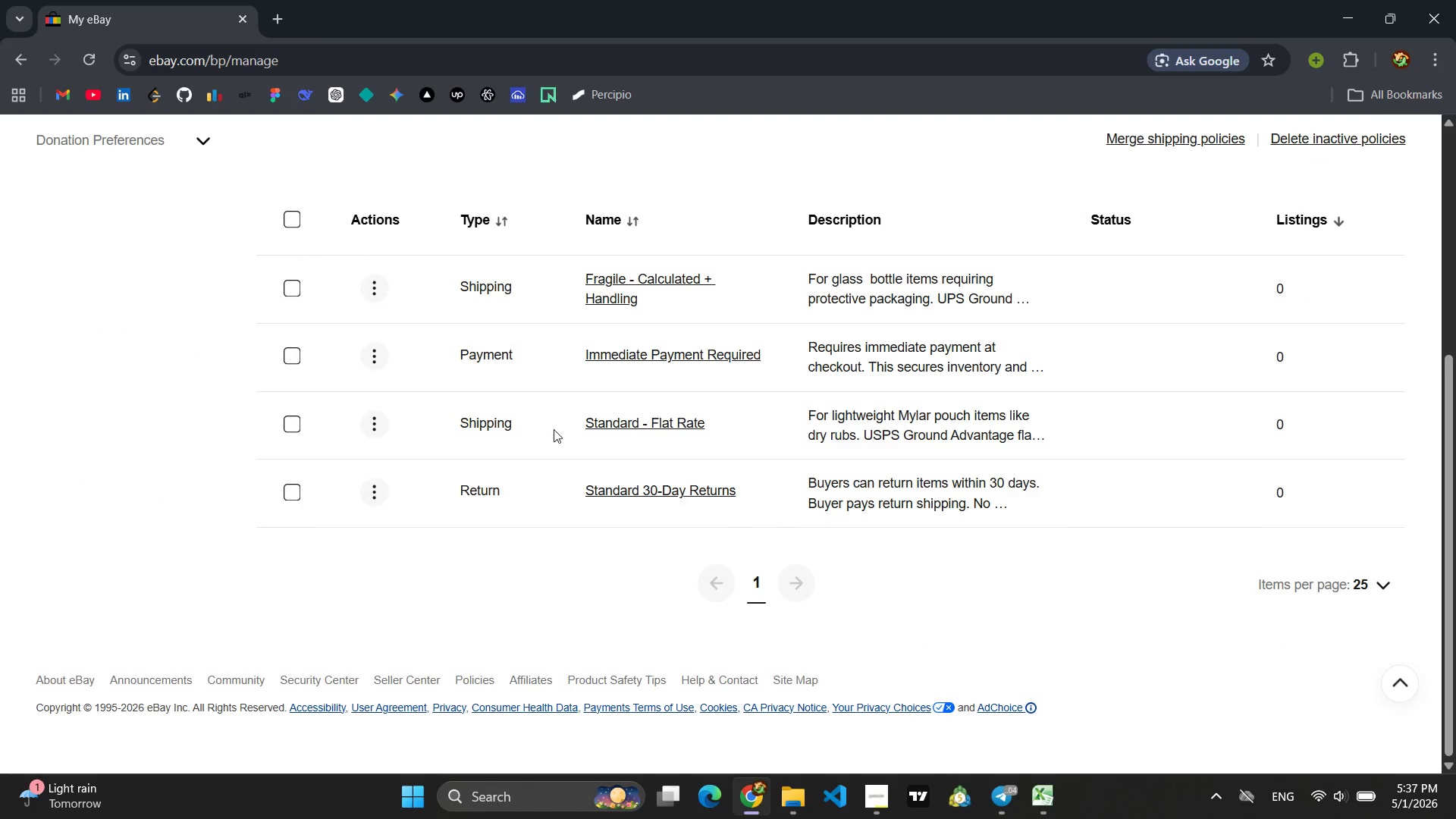 
scroll: coordinate [541, 418], scroll_direction: up, amount: 1.0
 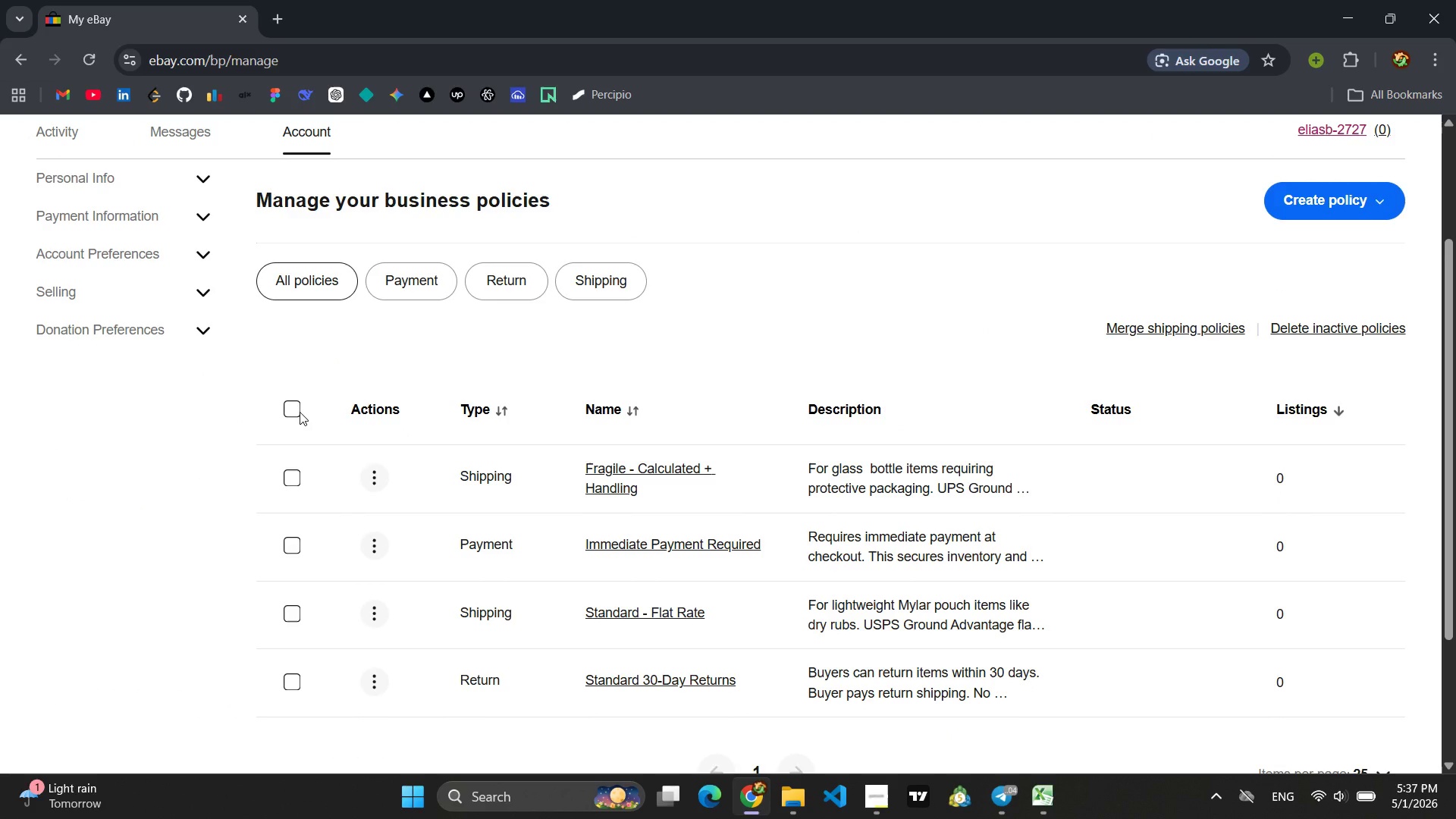 
left_click([300, 412])
 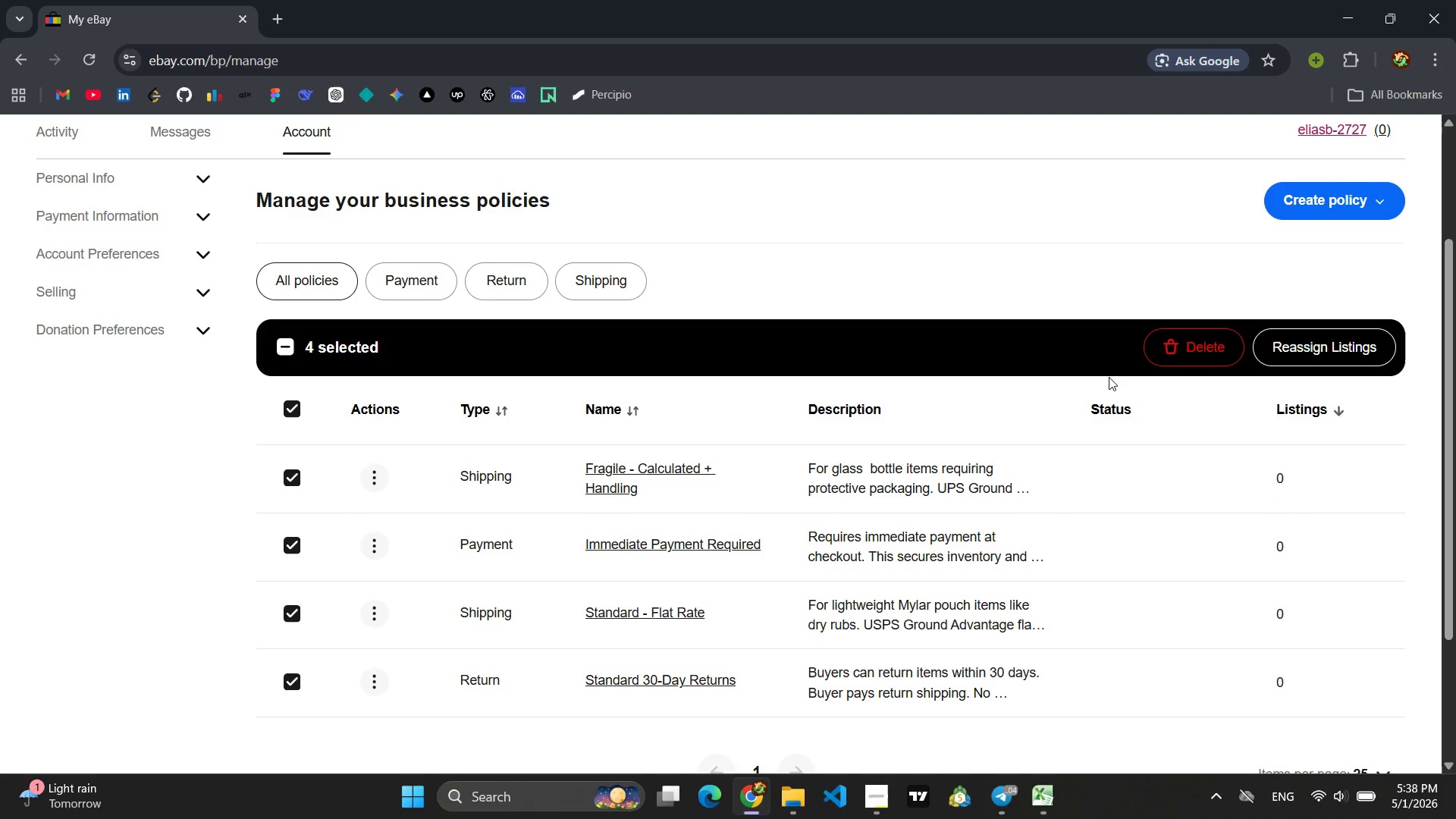 
left_click([1190, 350])
 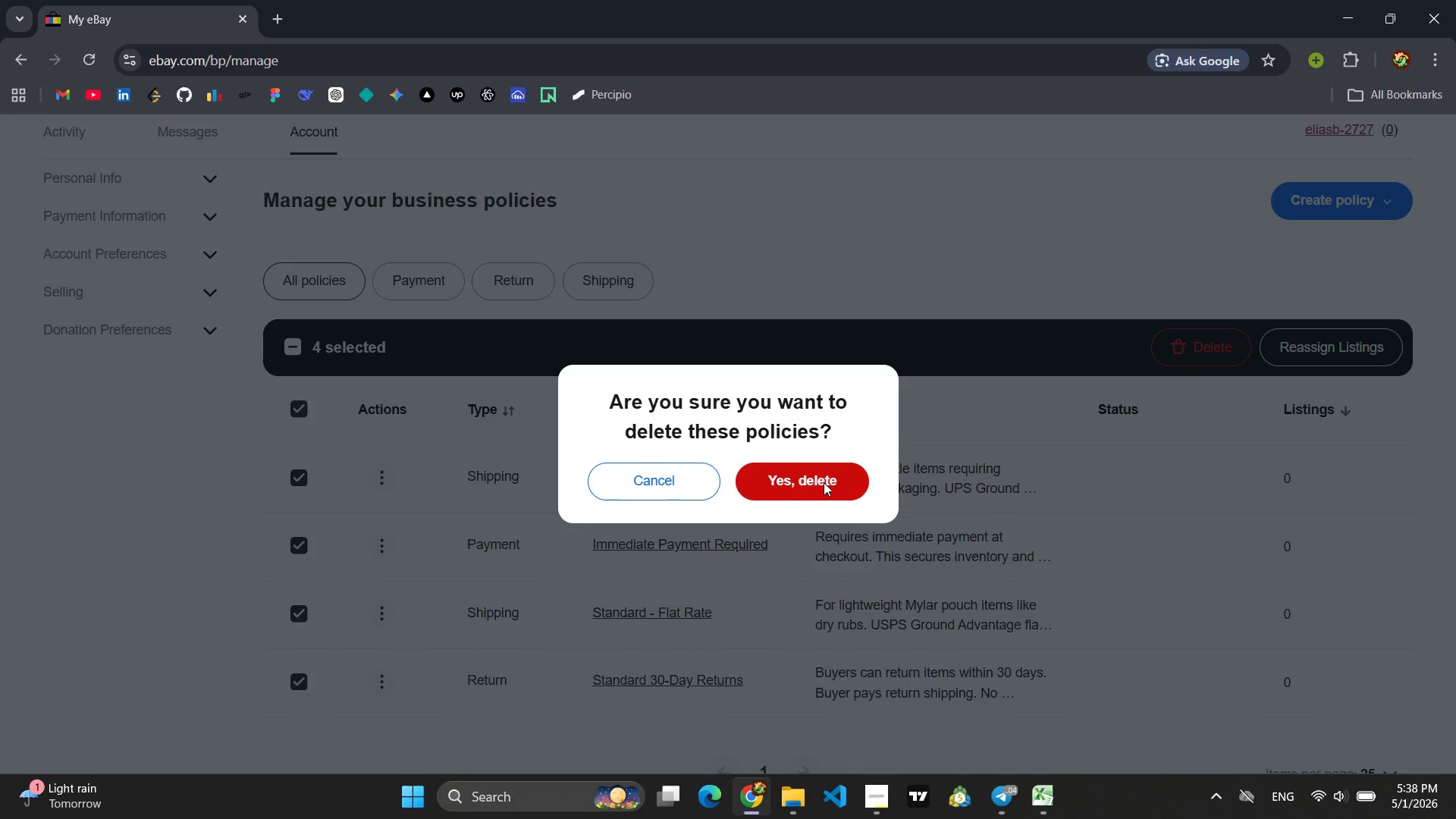 
left_click([824, 482])
 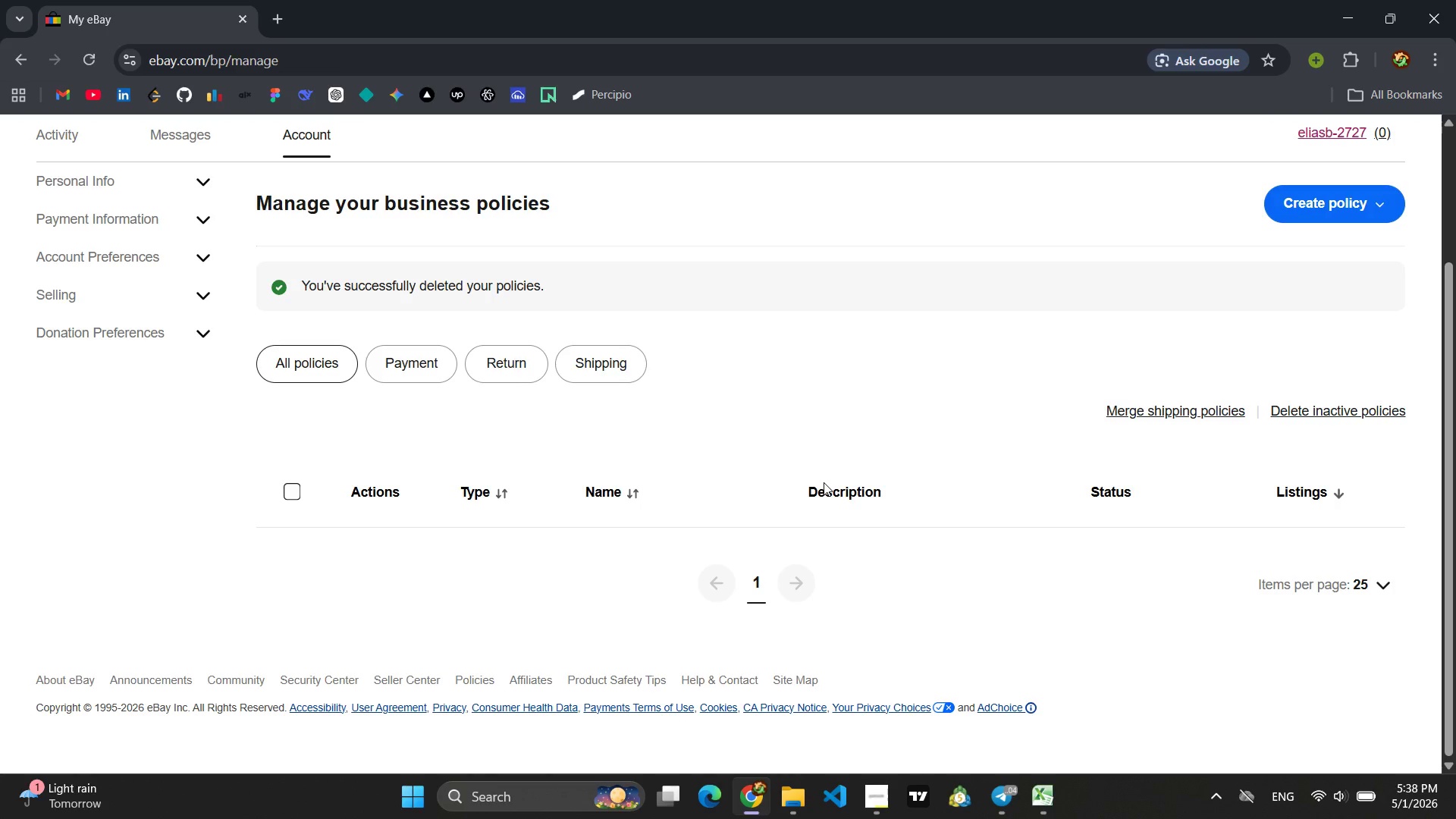 
wait(19.11)
 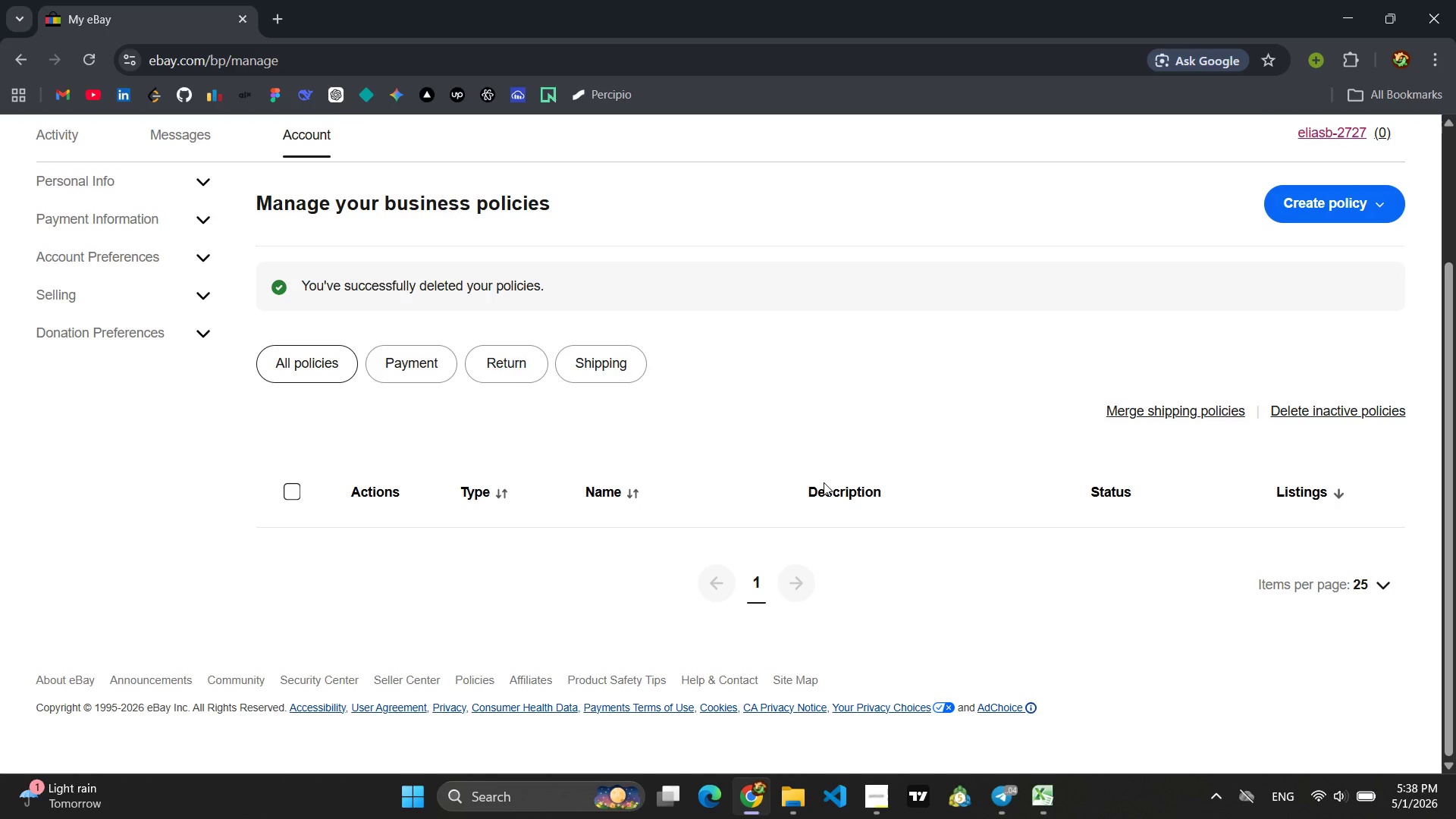 
left_click([1365, 196])
 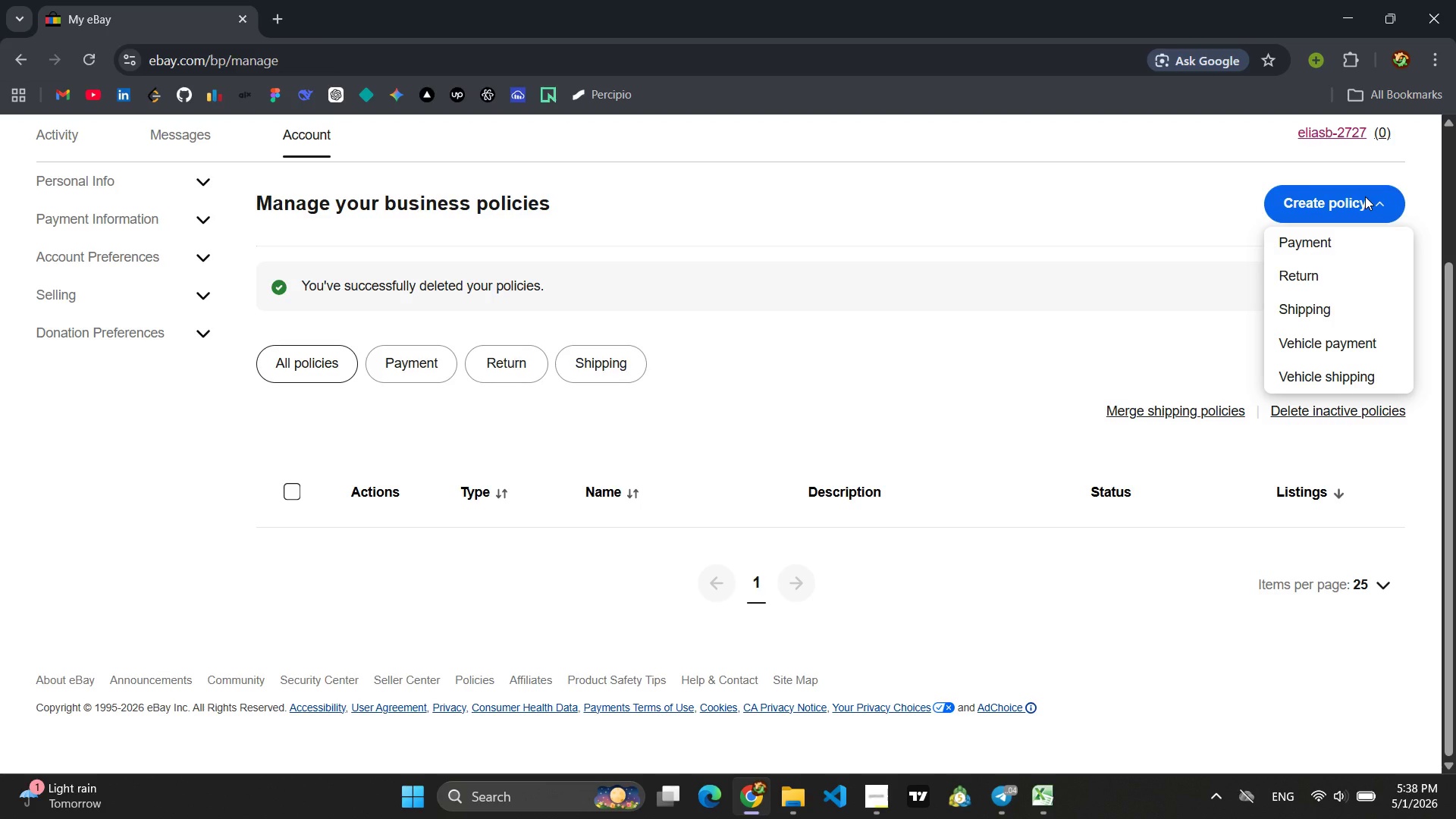 
wait(12.61)
 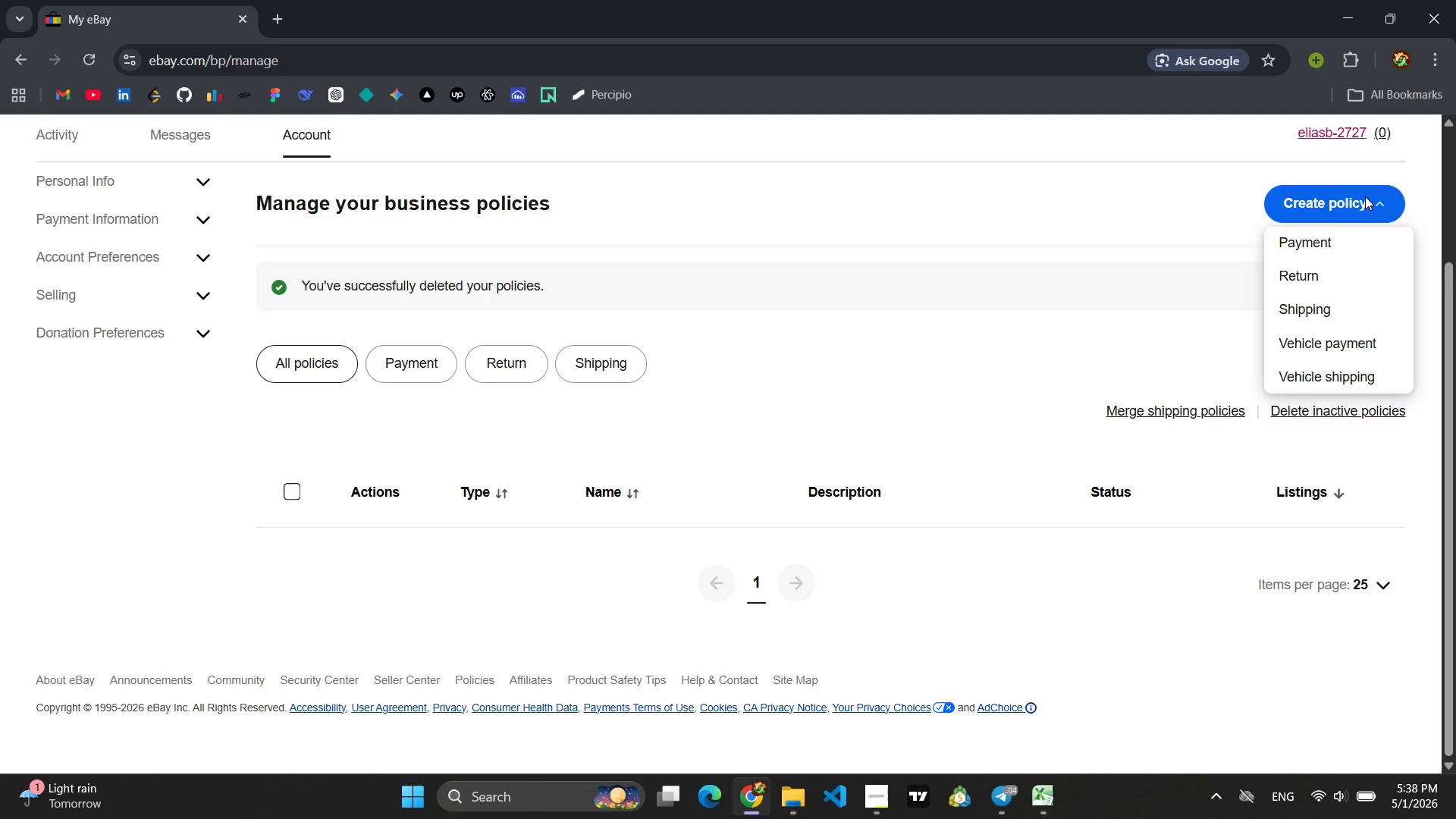 
left_click([1313, 307])
 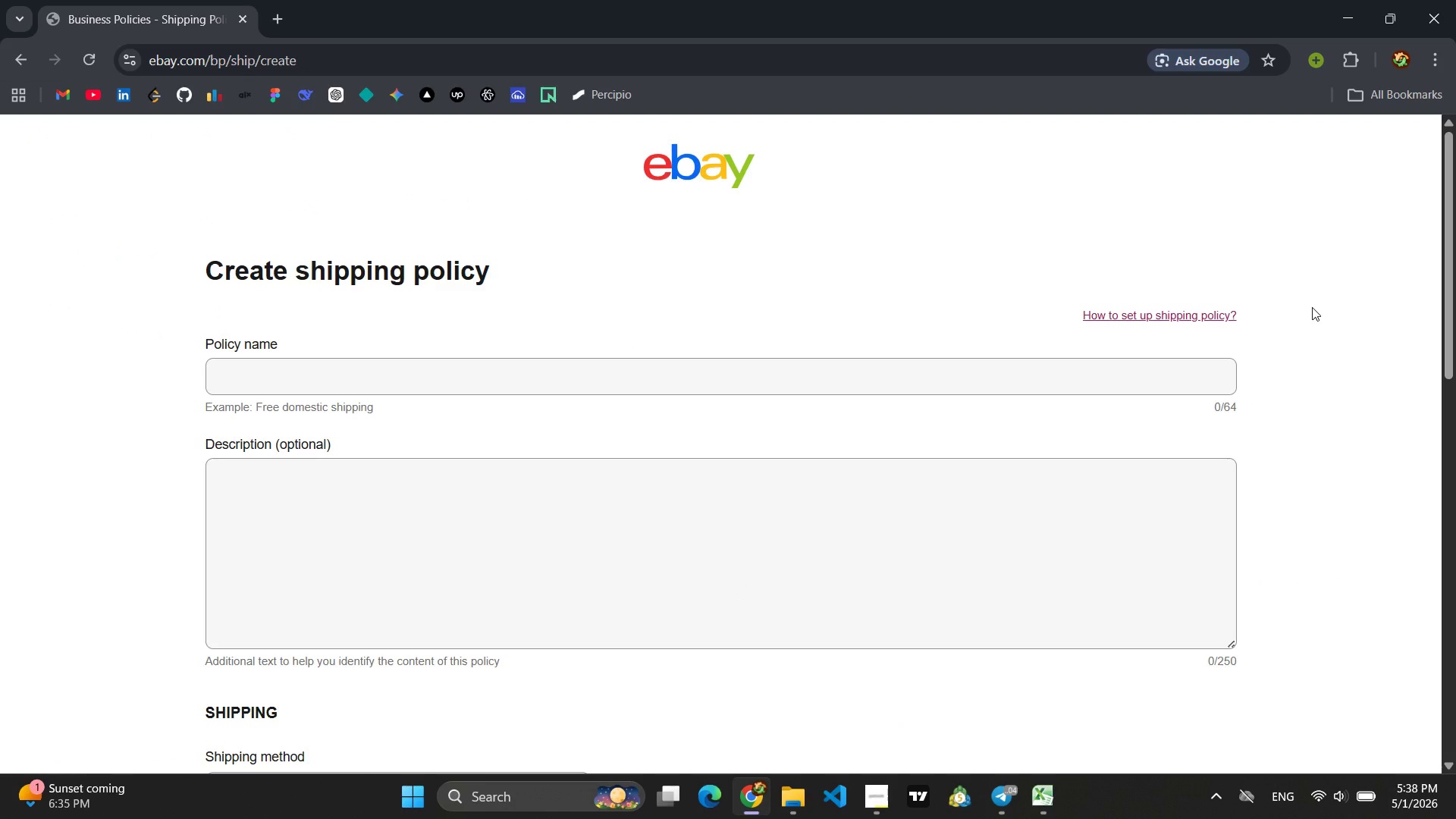 
wait(11.92)
 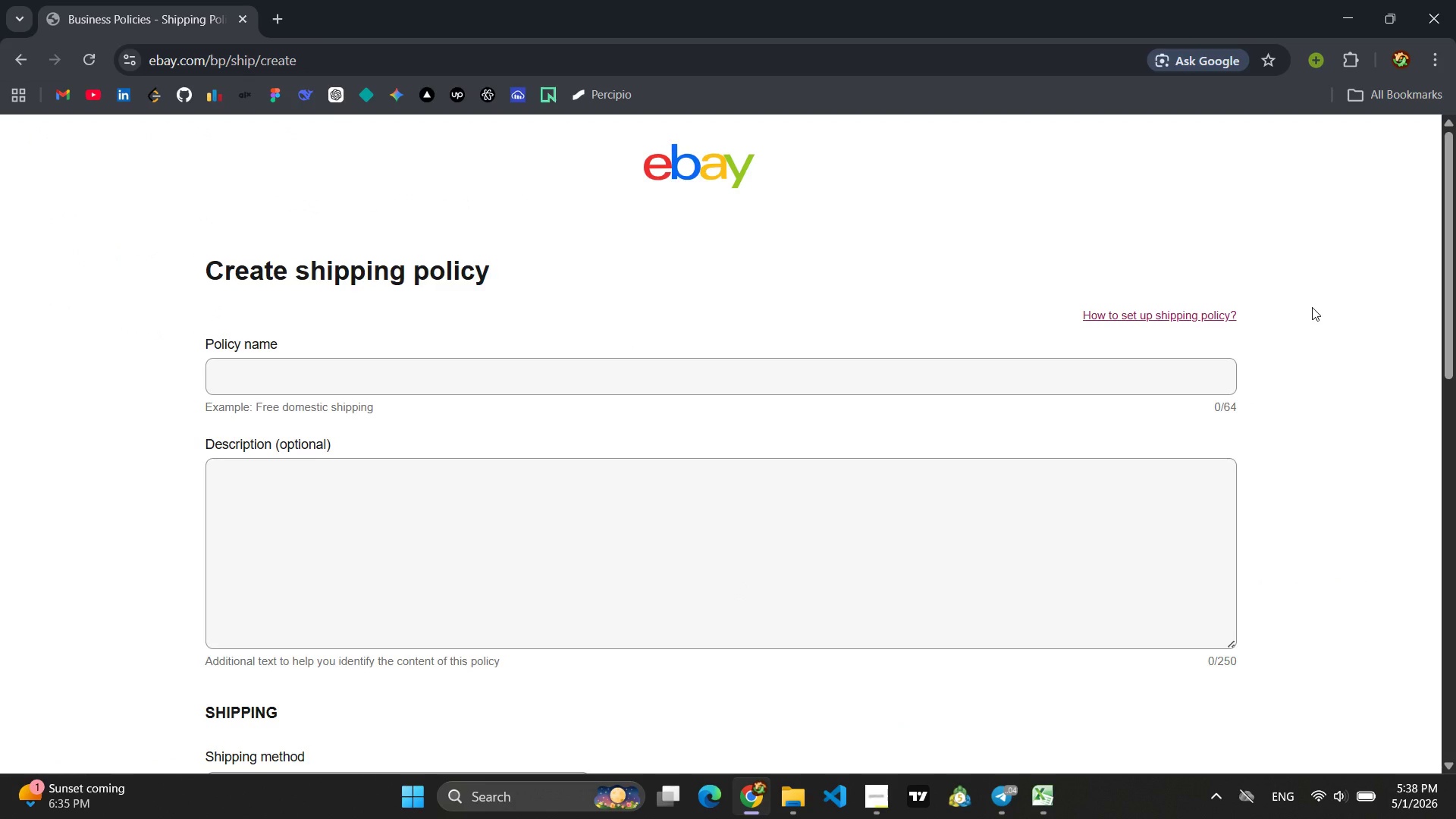 
type(Heady)
 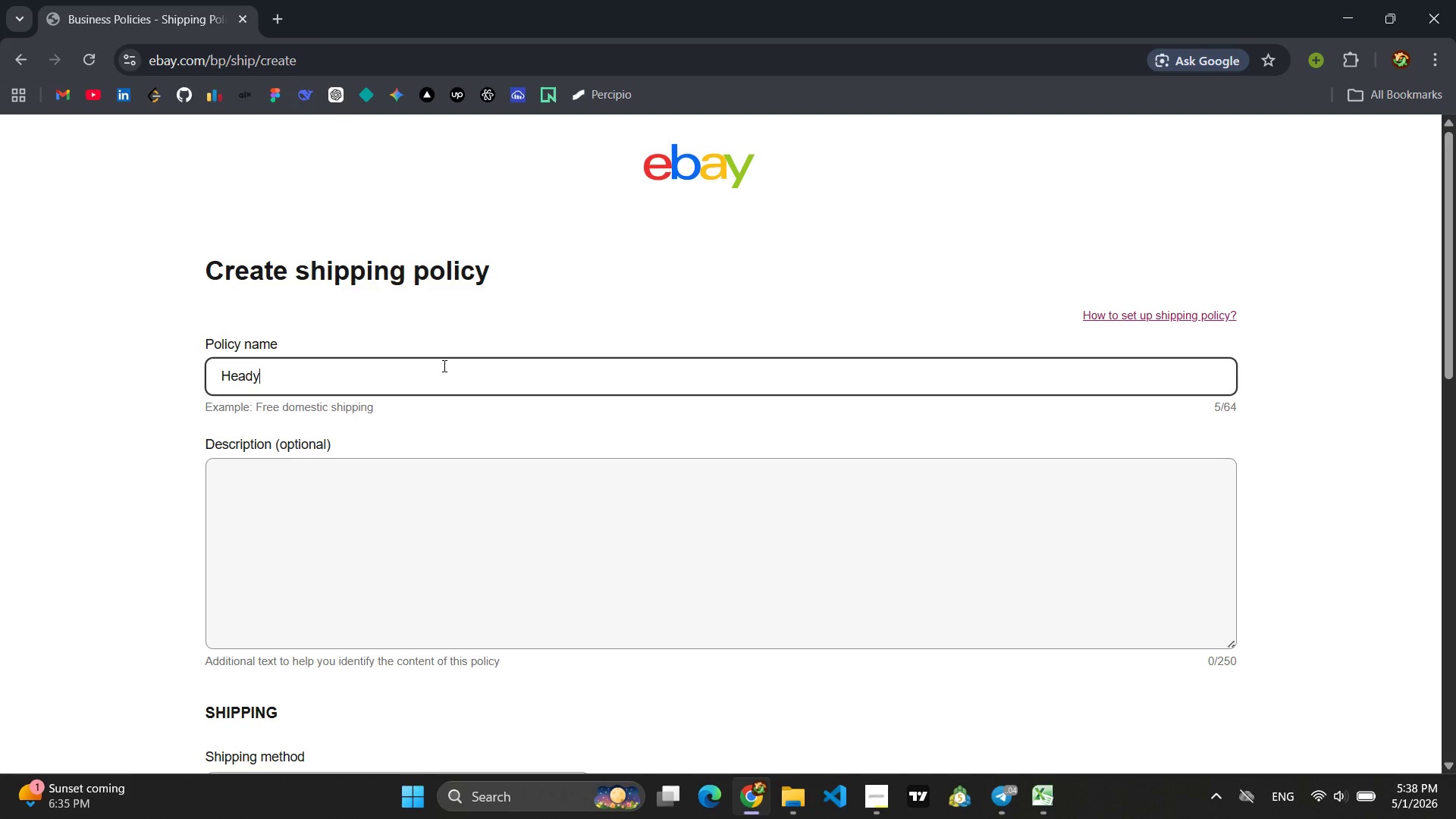 
type(-Duty Cl)
key(Backspace)
type(alculated )
 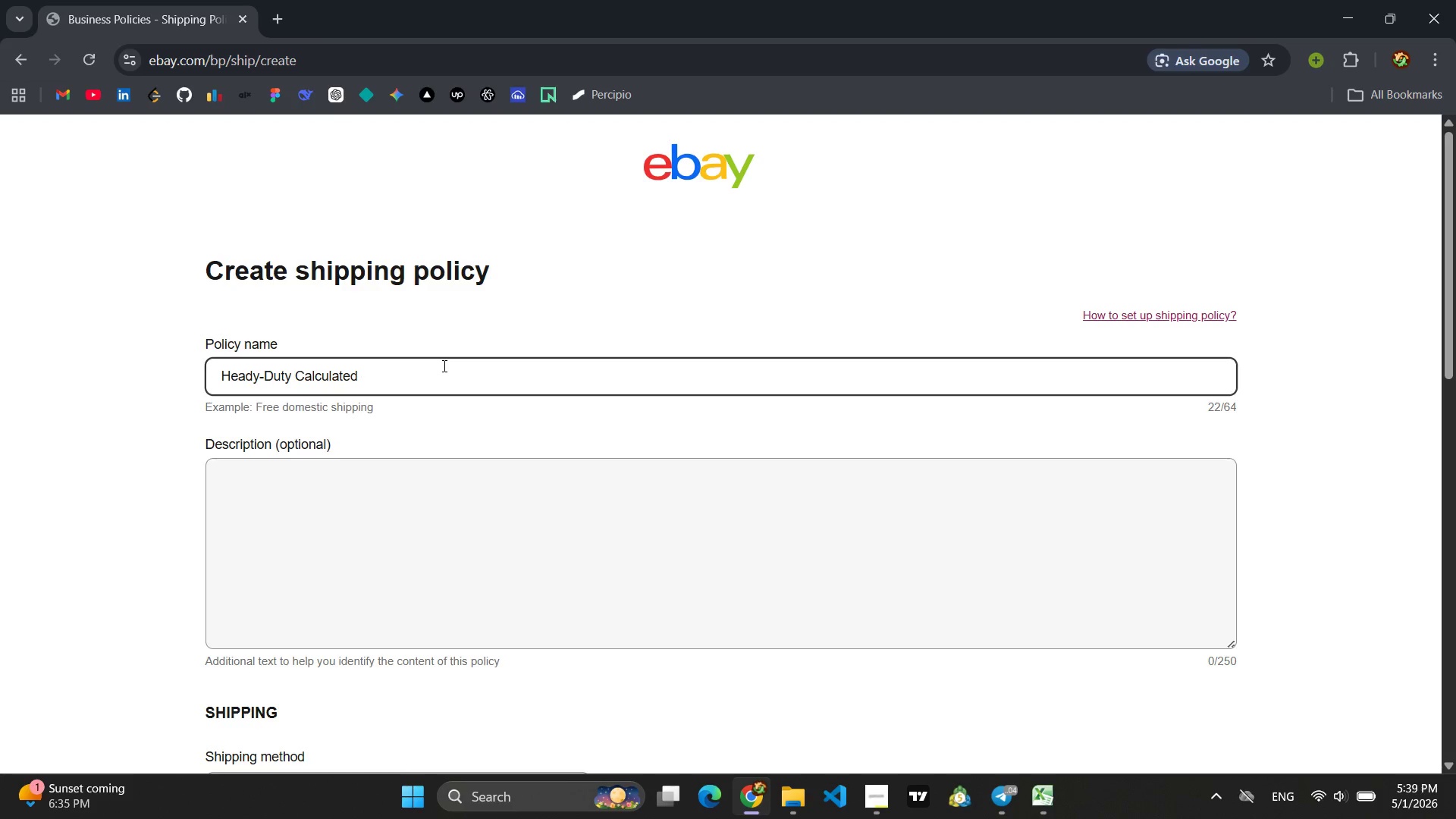 
wait(9.45)
 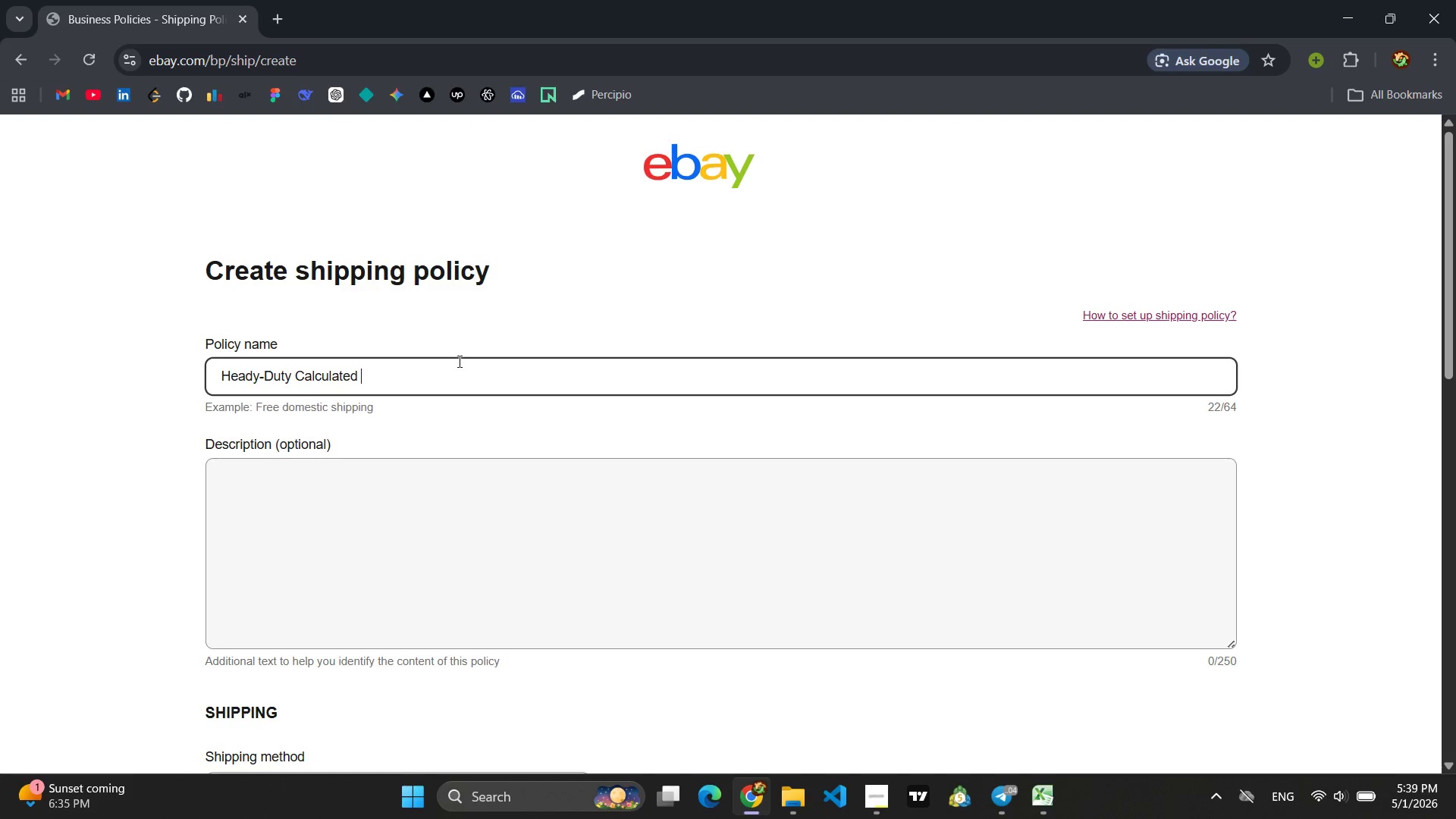 
scroll: coordinate [540, 623], scroll_direction: down, amount: 3.0
 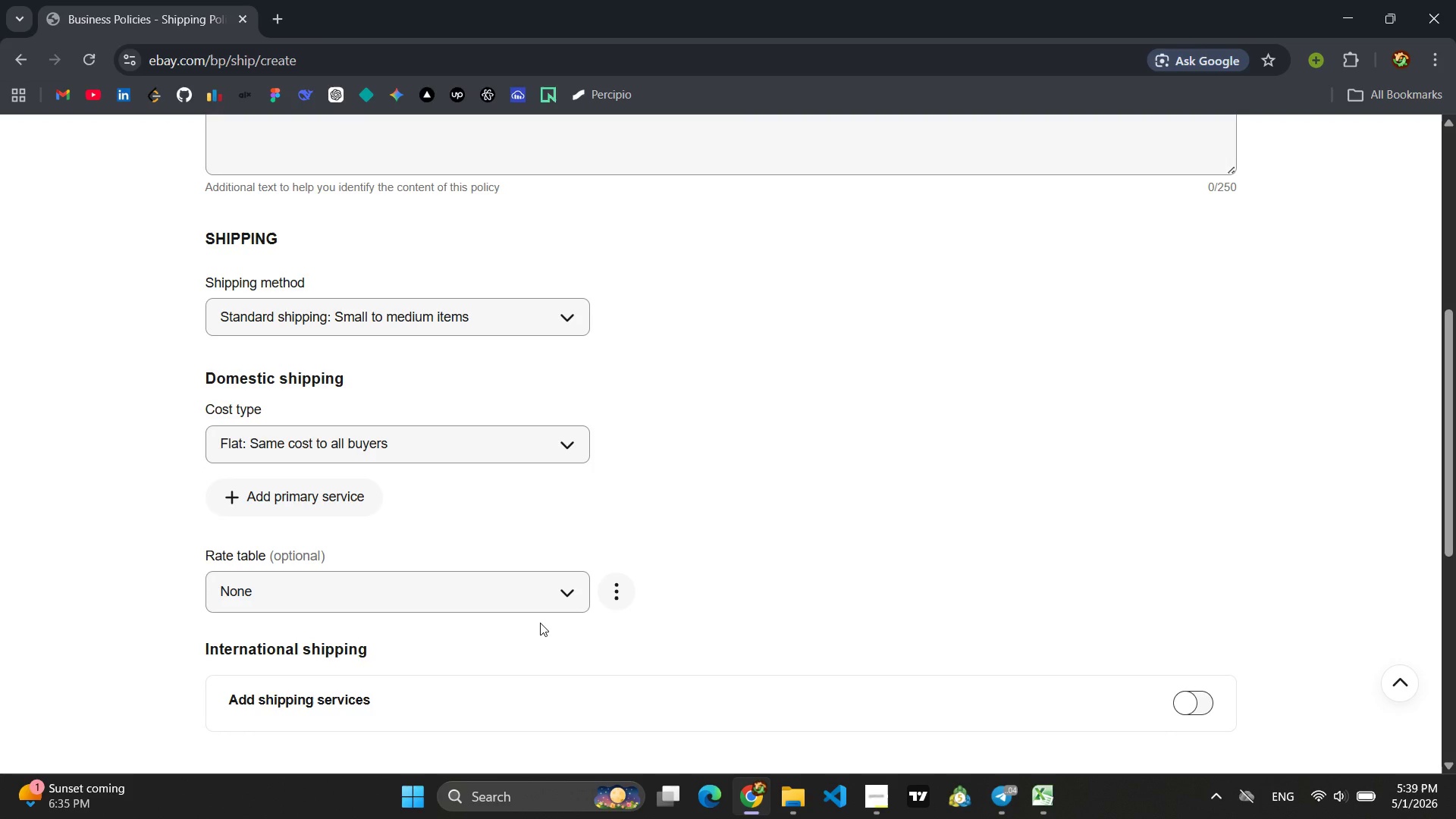 
wait(12.82)
 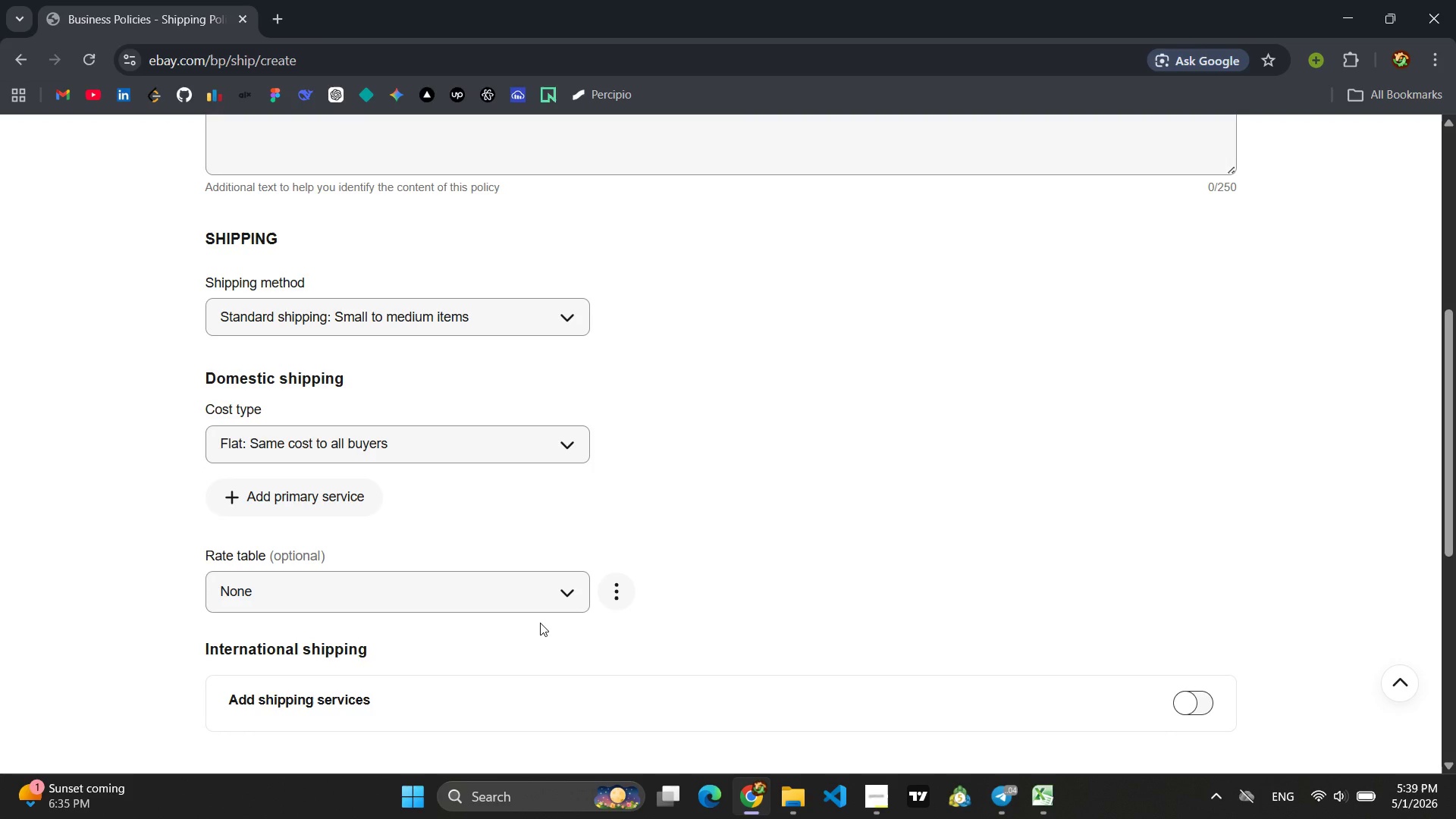 
left_click([435, 445])
 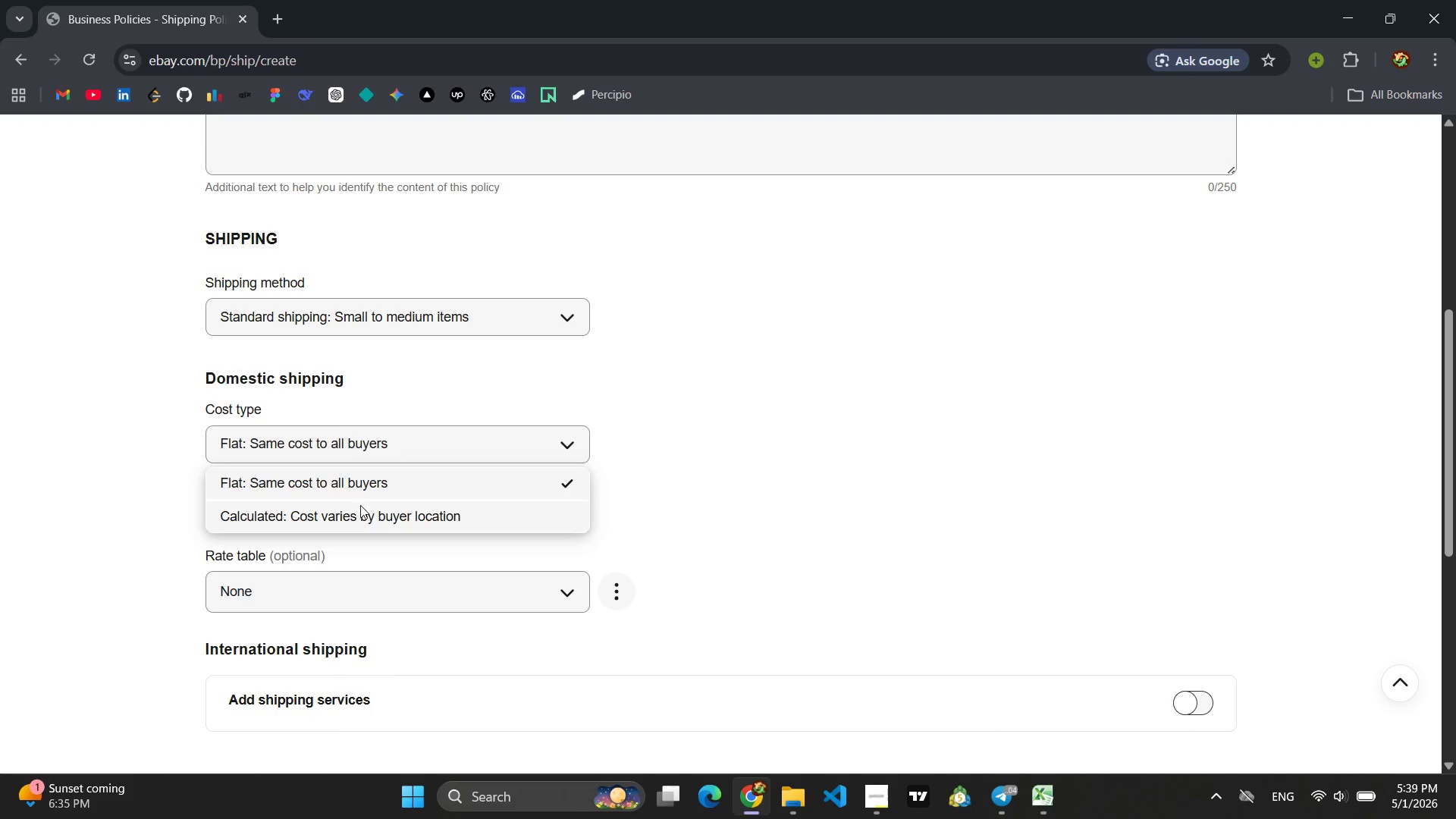 
left_click([347, 516])
 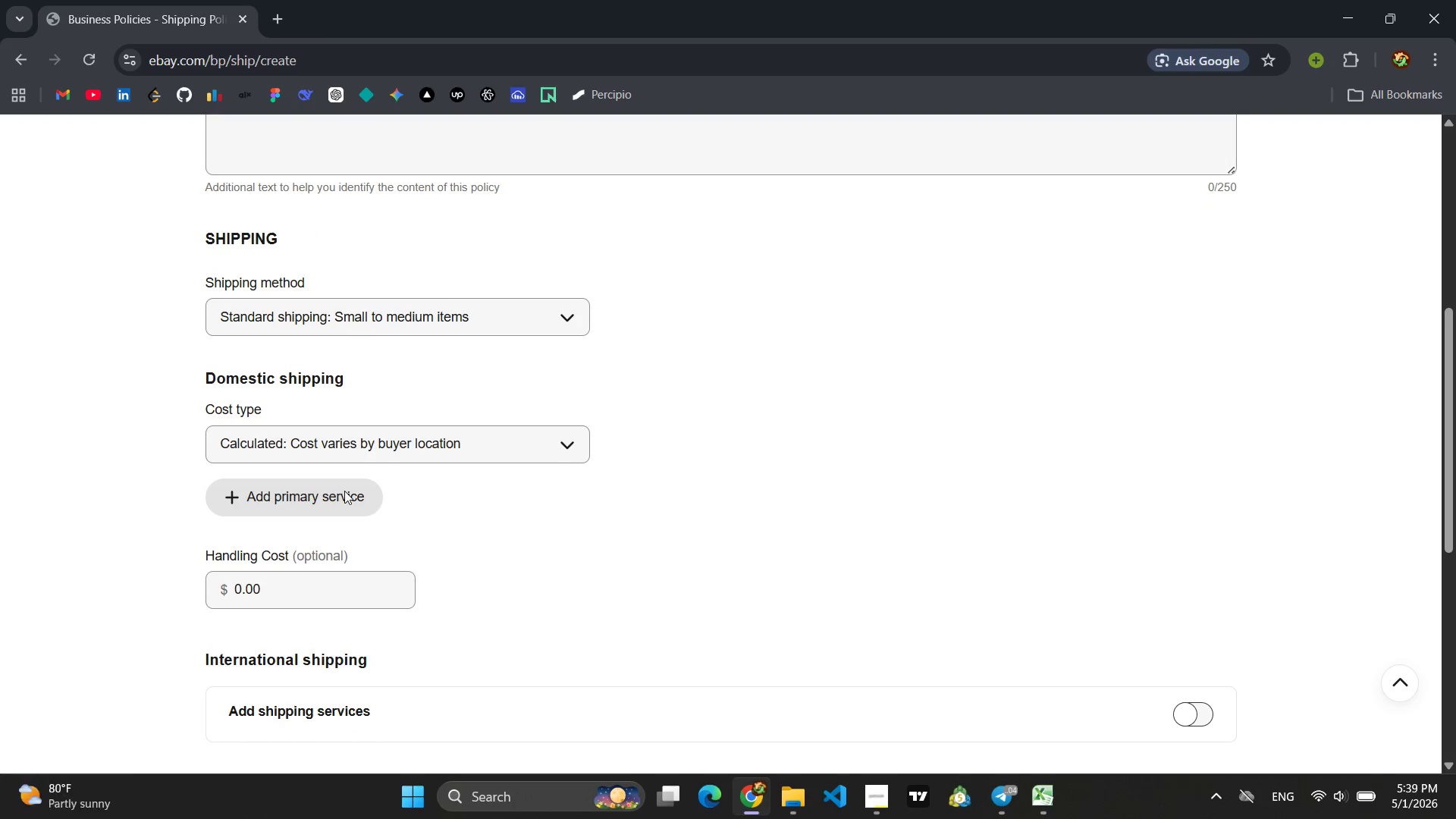 
wait(6.38)
 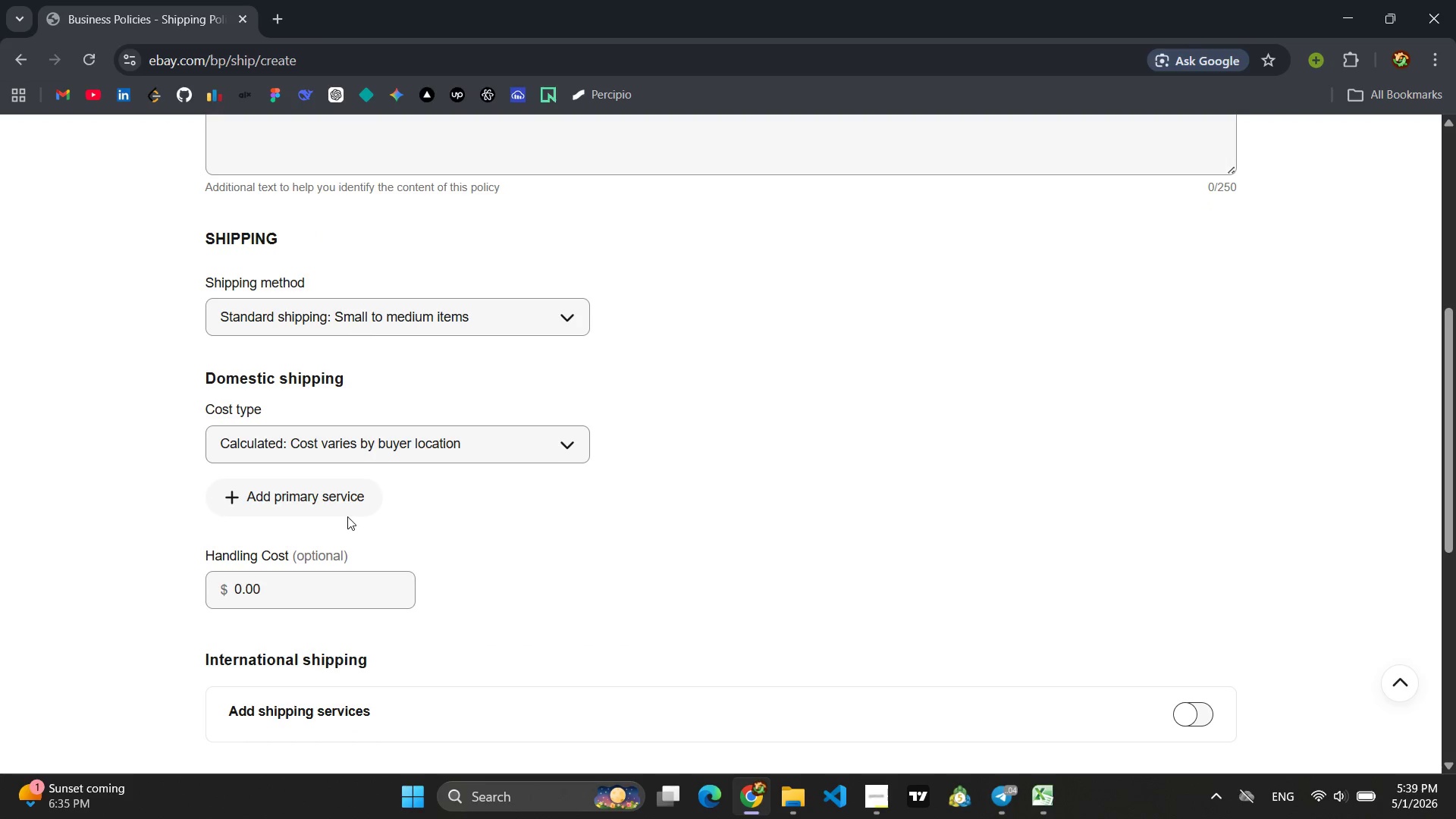 
left_click([344, 491])
 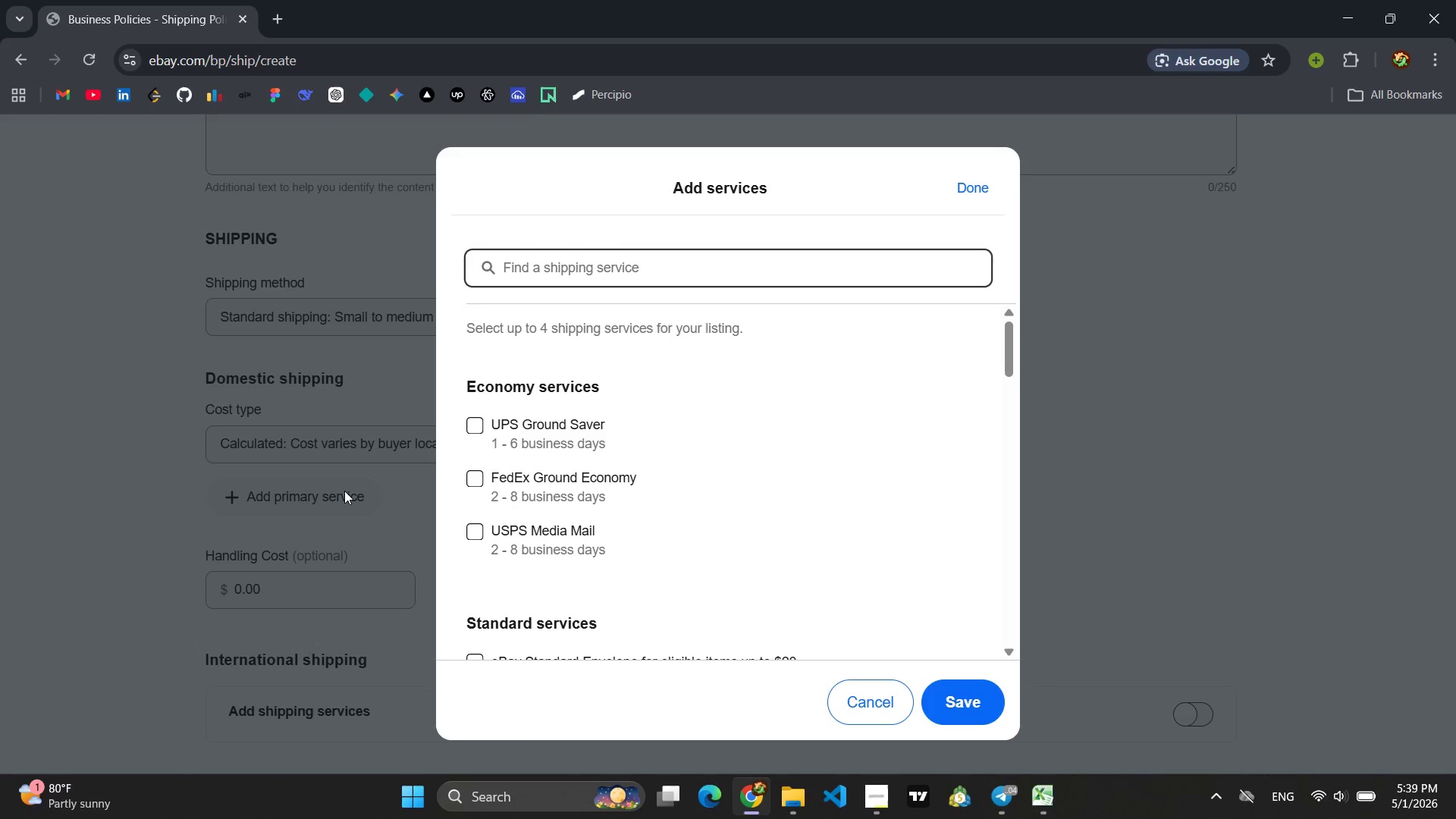 
type(USPS Ground)
 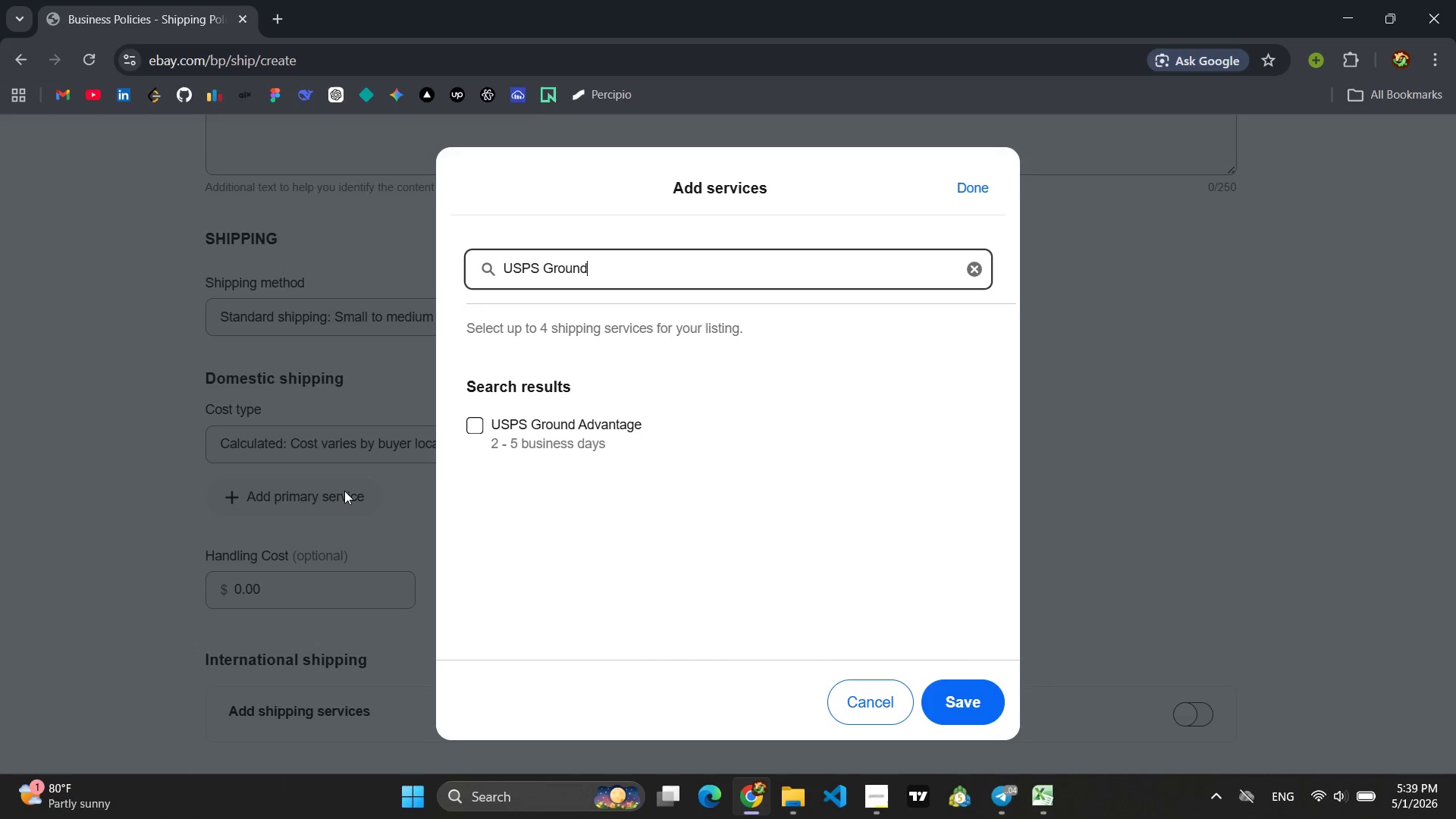 
key(Backspace)
key(Backspace)
type(ups ground)
 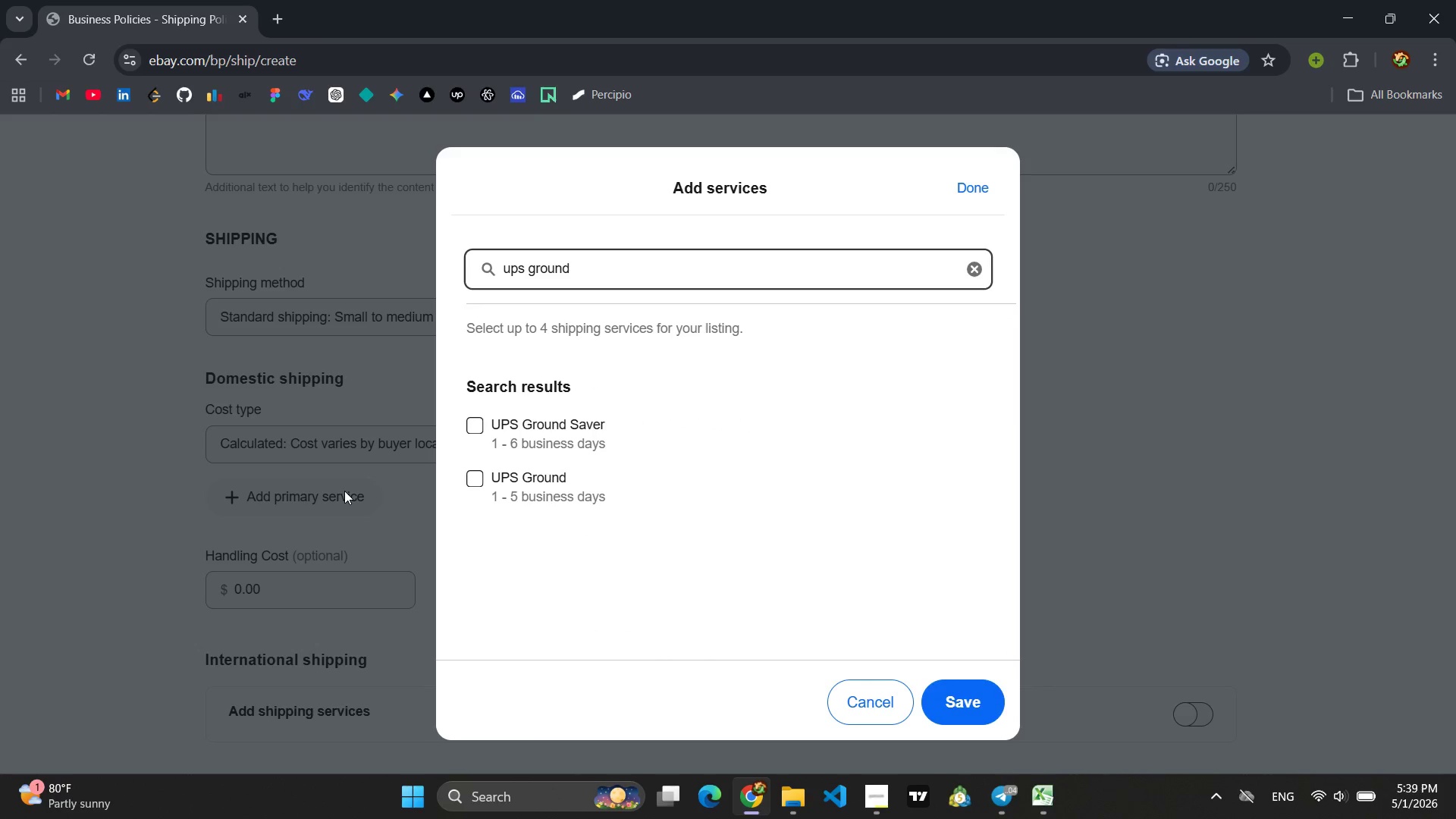 
left_click([481, 485])
 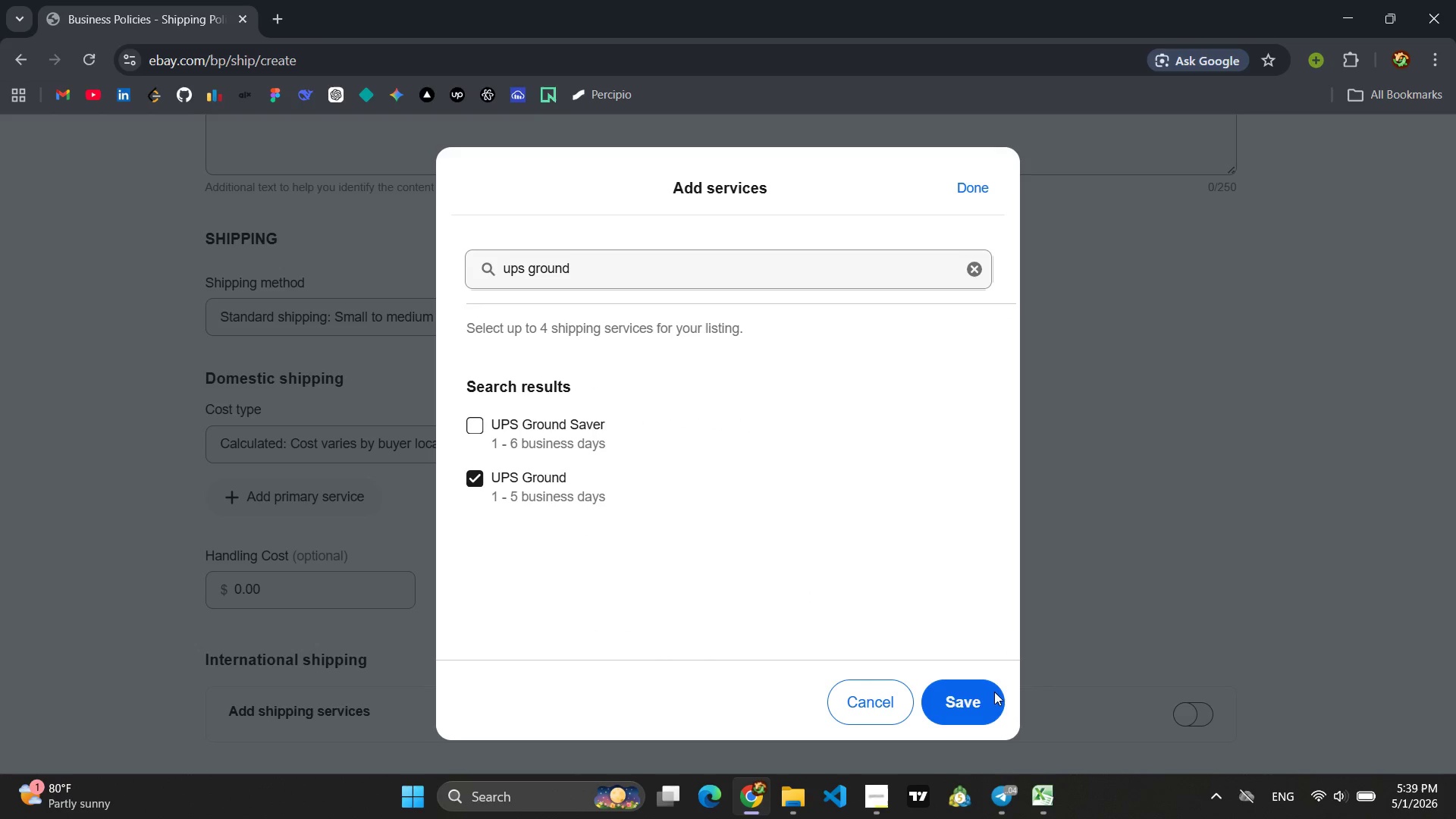 
left_click([973, 702])
 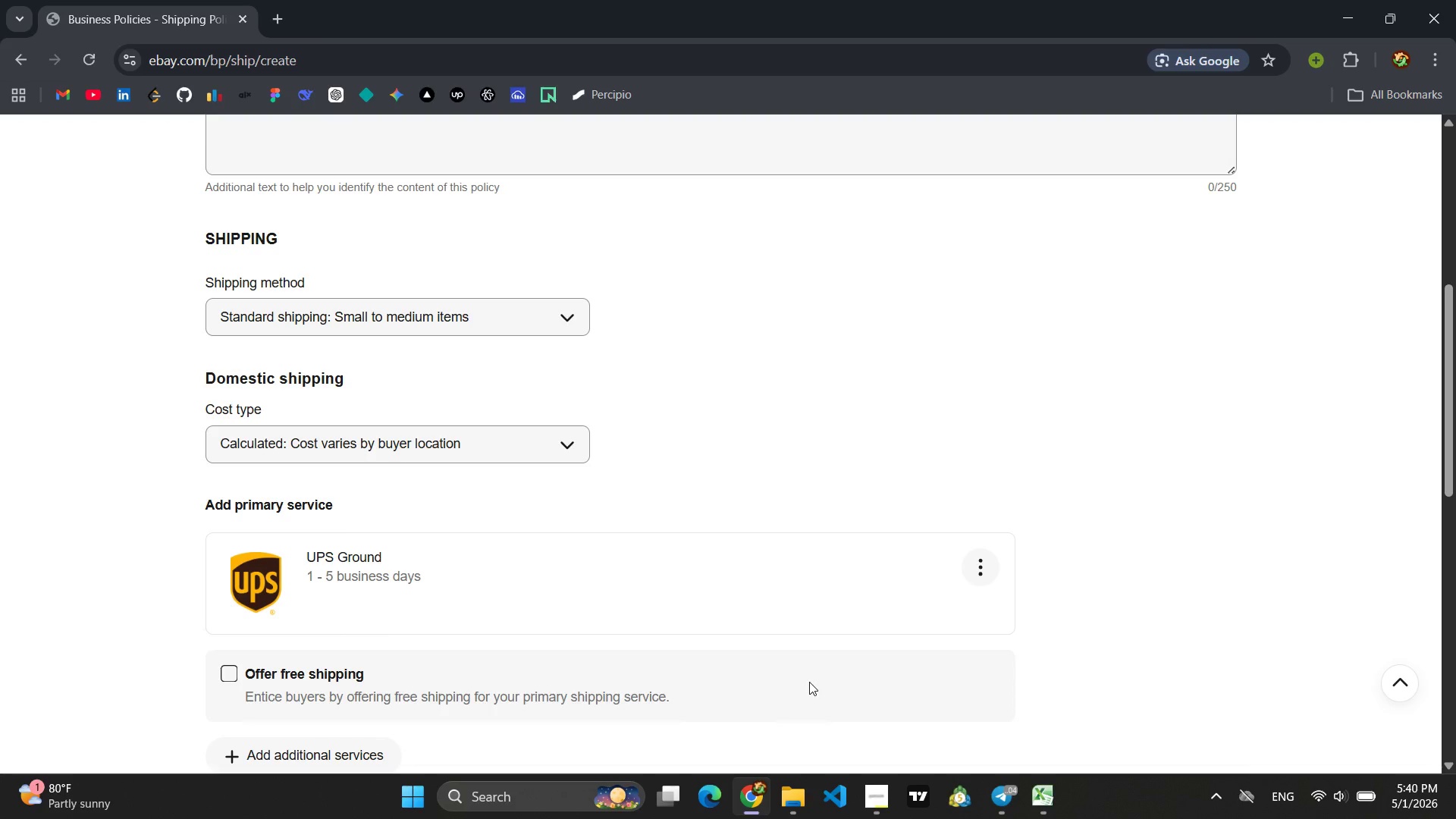 
scroll: coordinate [686, 607], scroll_direction: down, amount: 2.0
 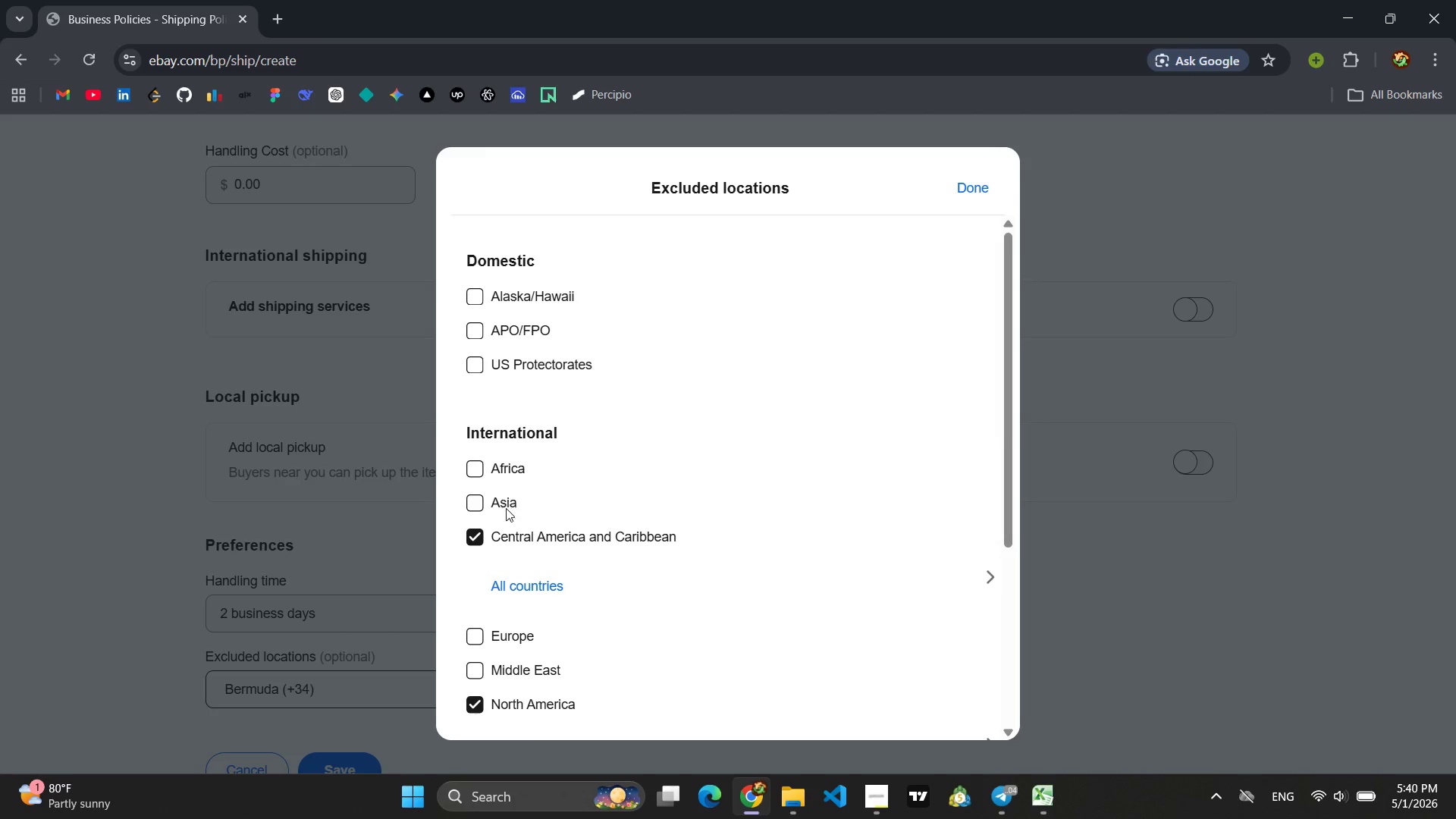 
left_click([475, 532])
 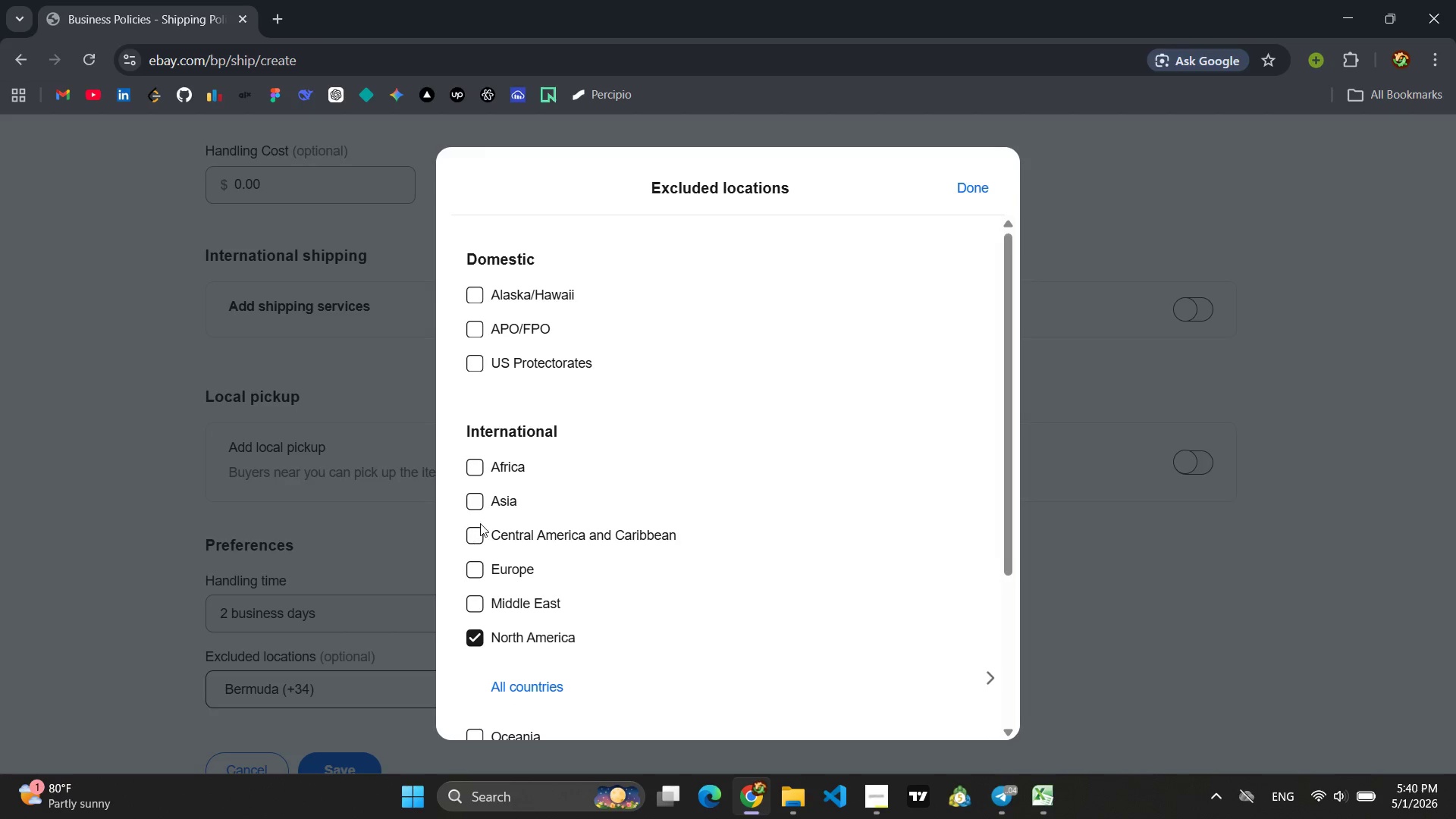 
scroll: coordinate [481, 523], scroll_direction: down, amount: 3.0
 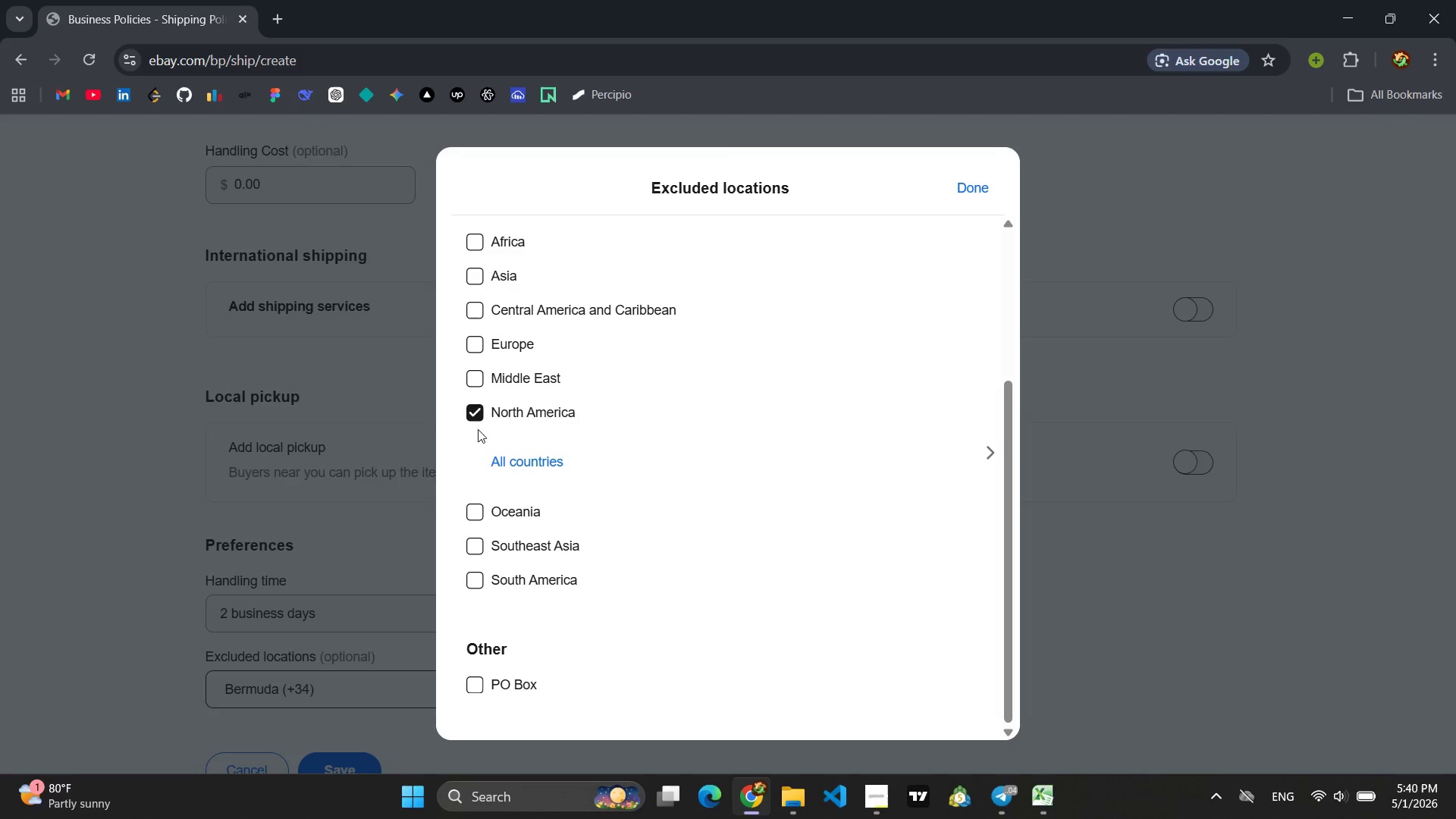 
left_click([486, 410])
 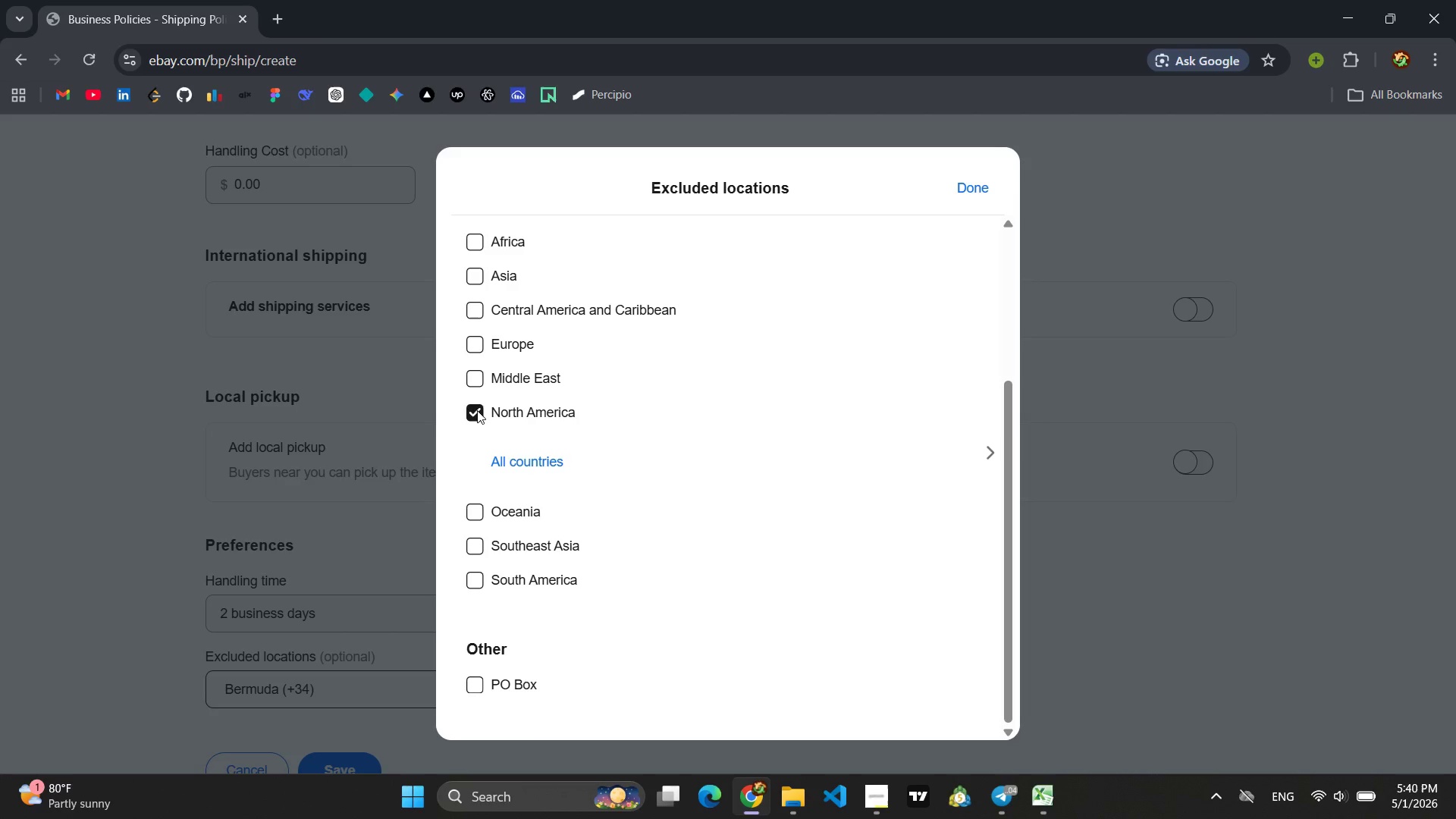 
left_click([477, 410])
 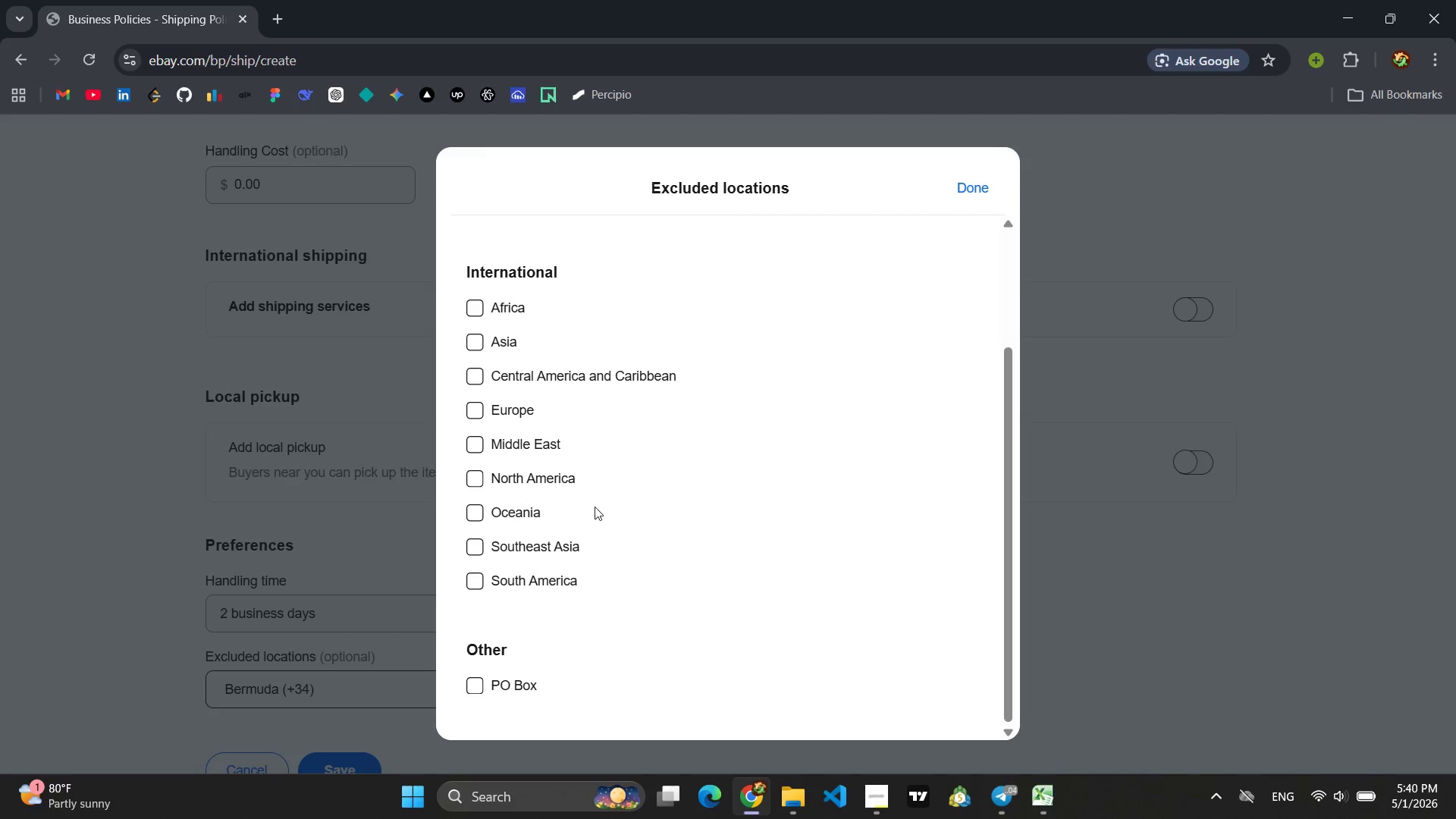 
scroll: coordinate [724, 485], scroll_direction: up, amount: 4.0
 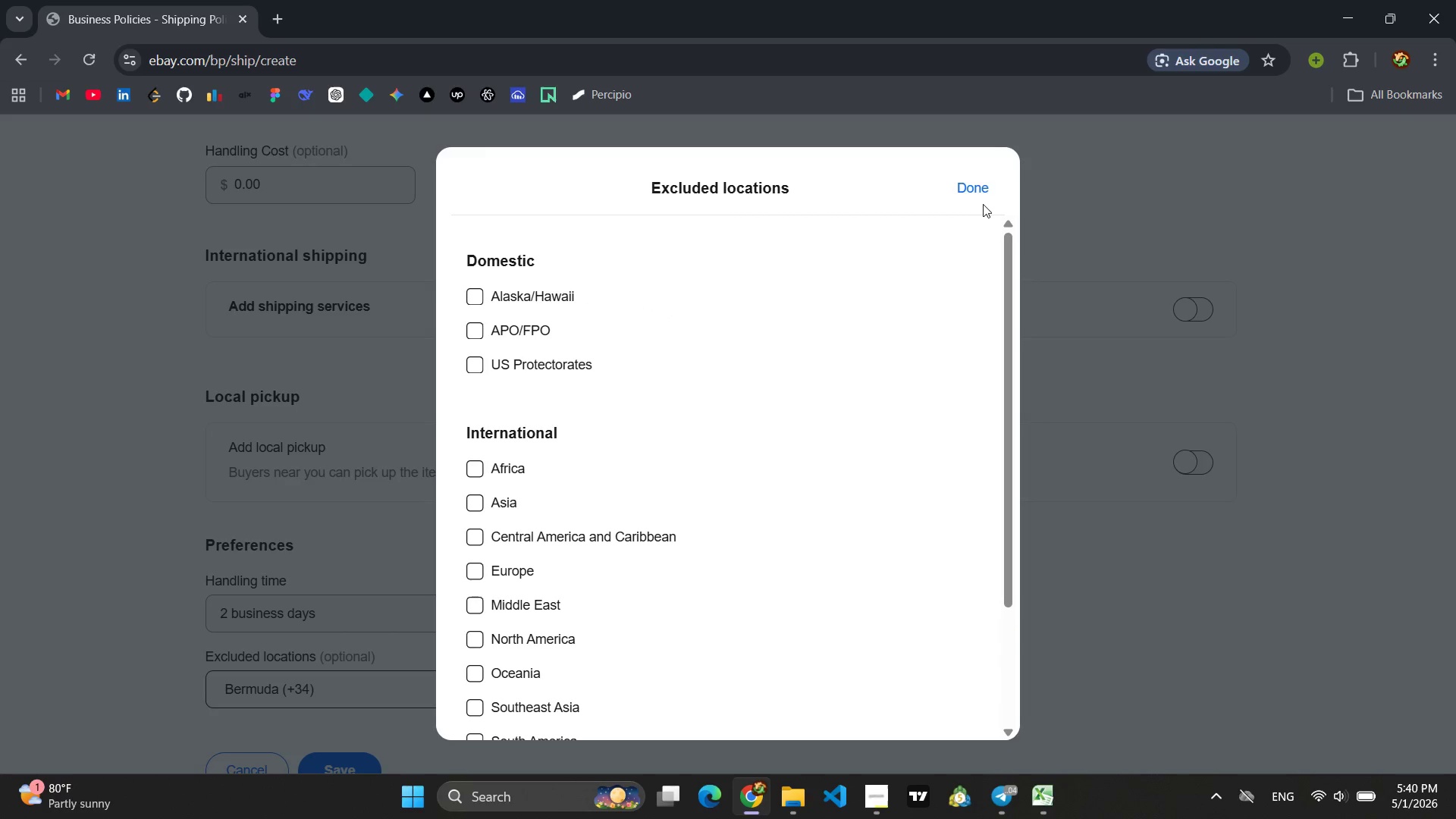 
left_click([975, 193])
 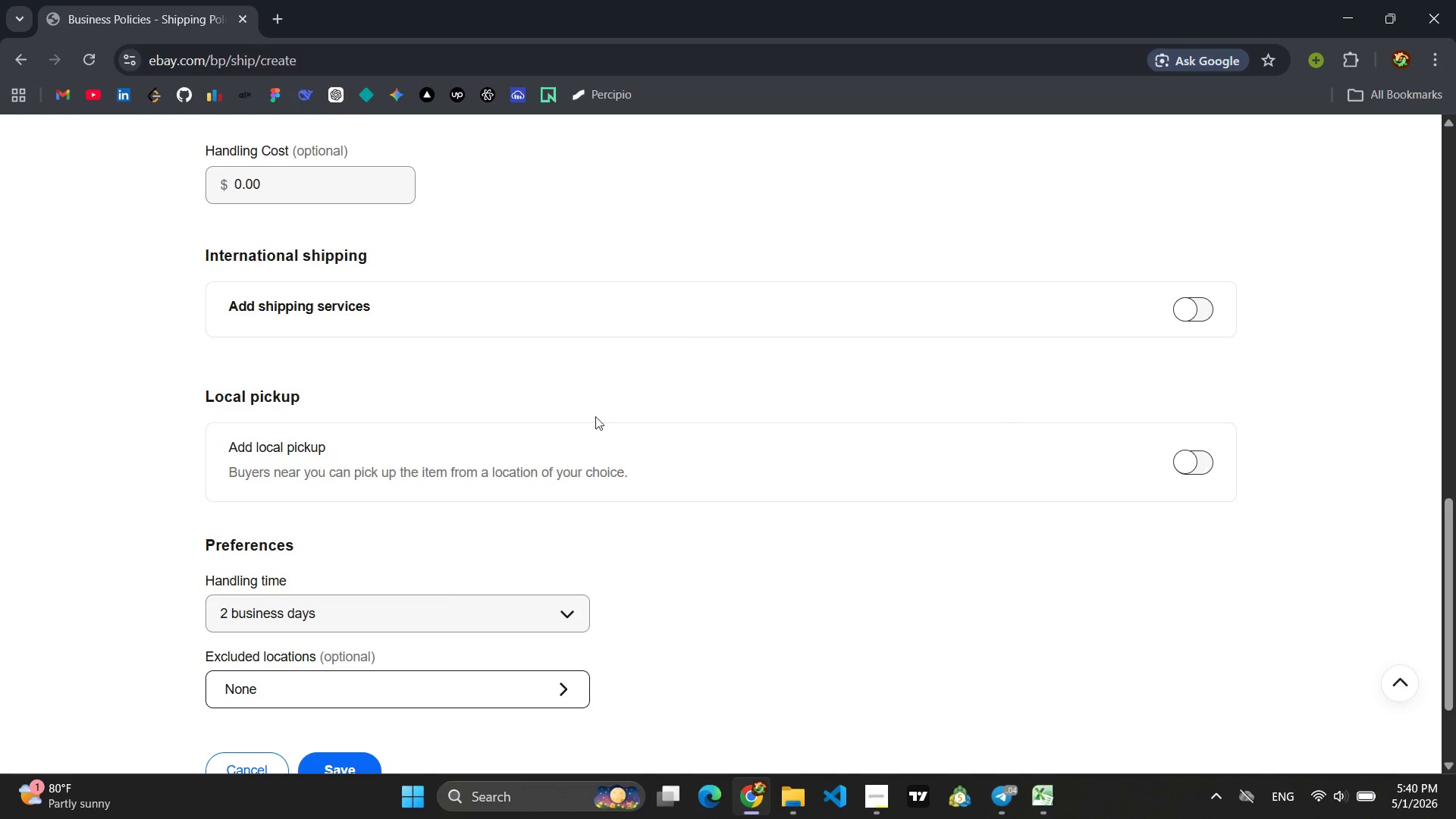 
scroll: coordinate [506, 598], scroll_direction: down, amount: 3.0
 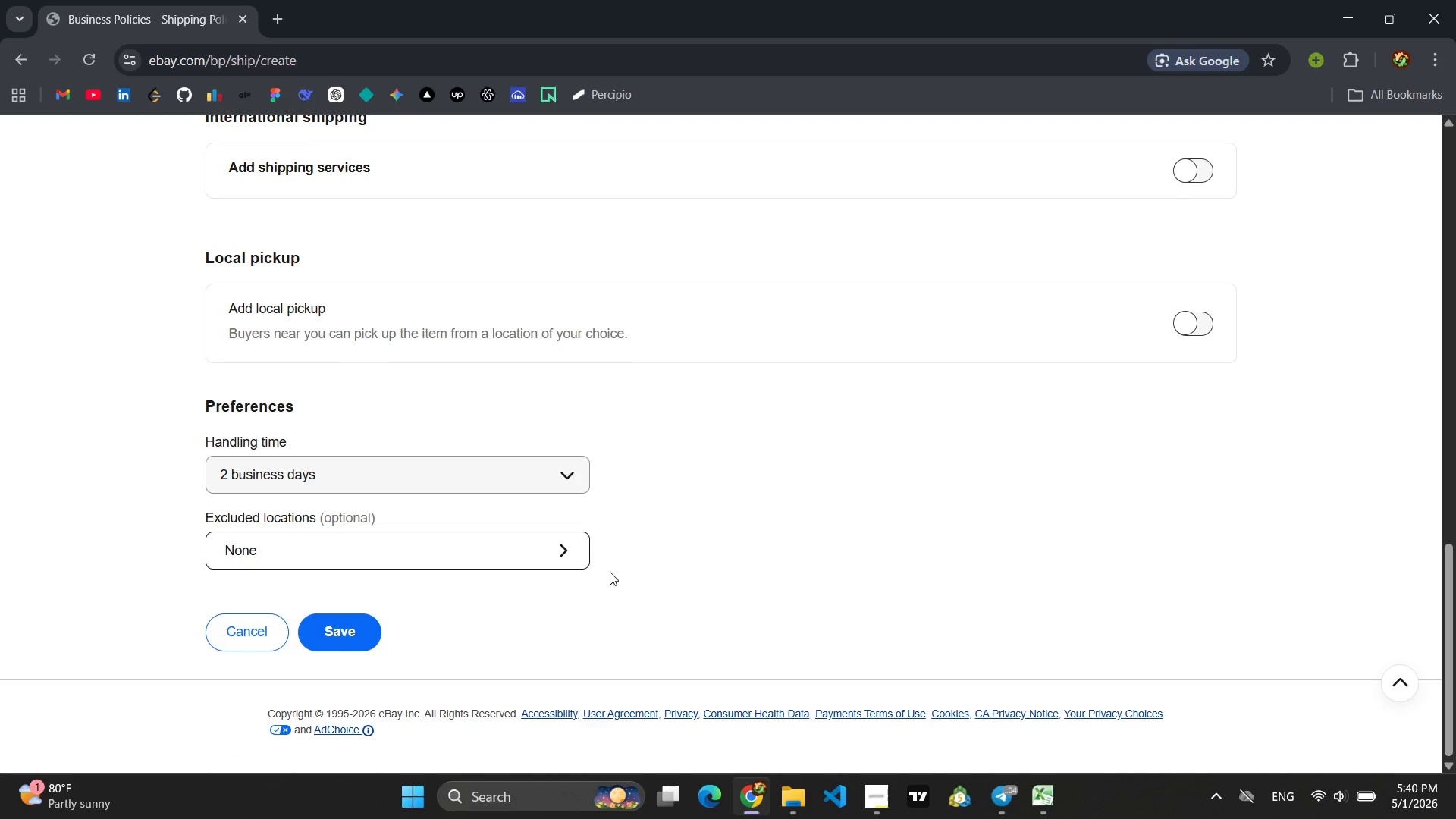 
scroll: coordinate [692, 556], scroll_direction: up, amount: 8.0
 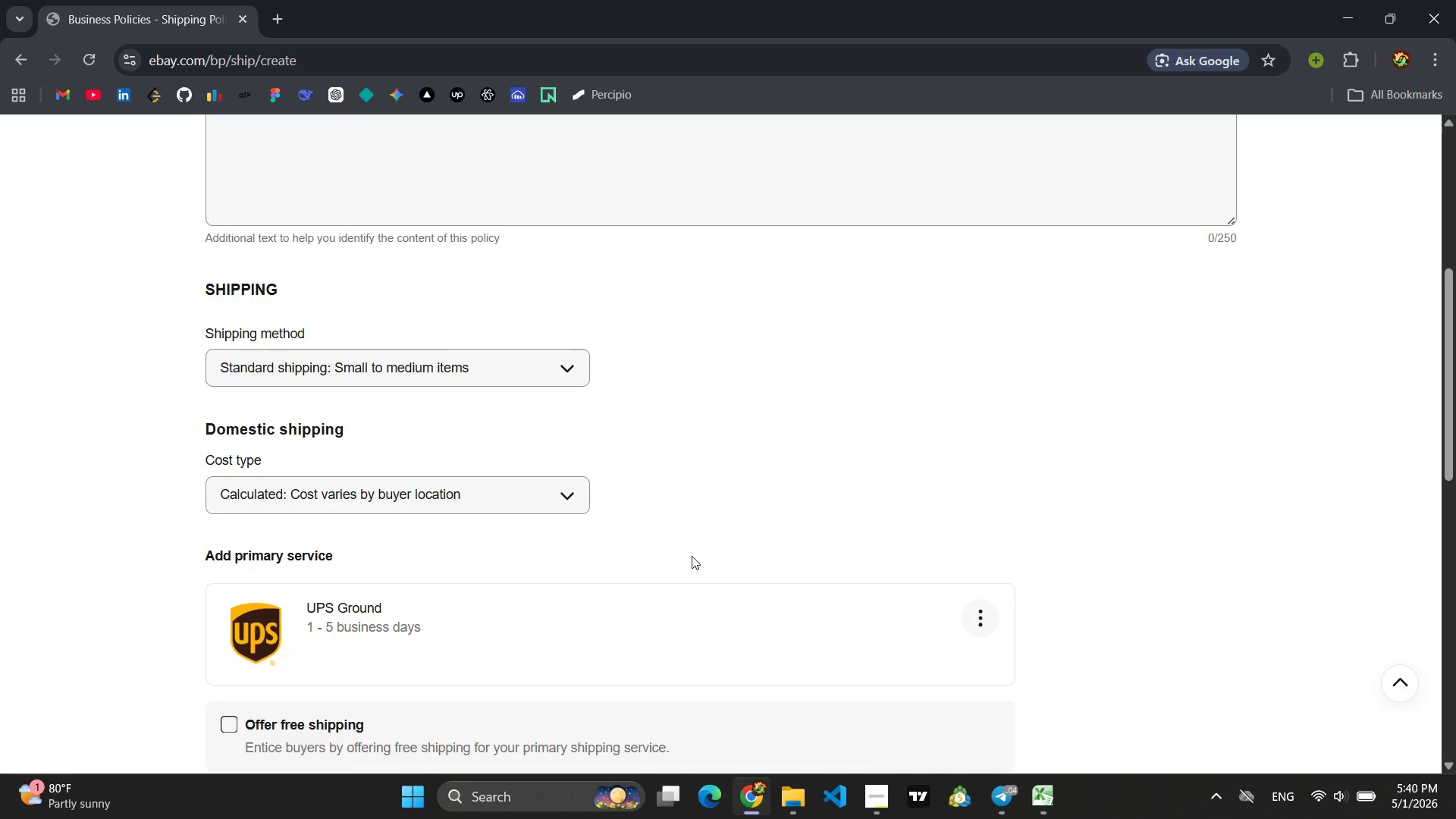 
wait(6.68)
 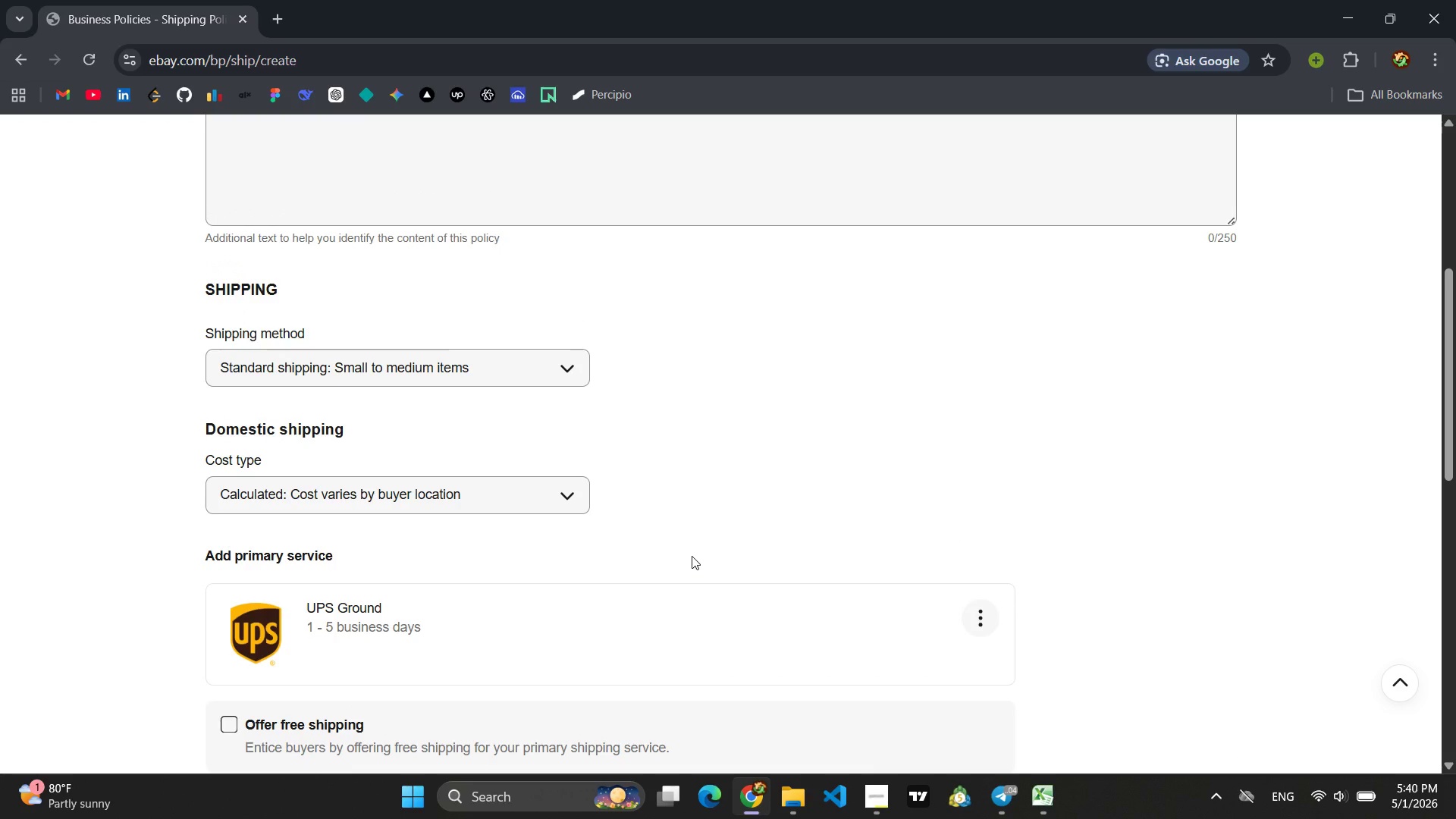 
scroll: coordinate [692, 556], scroll_direction: down, amount: 1.0
 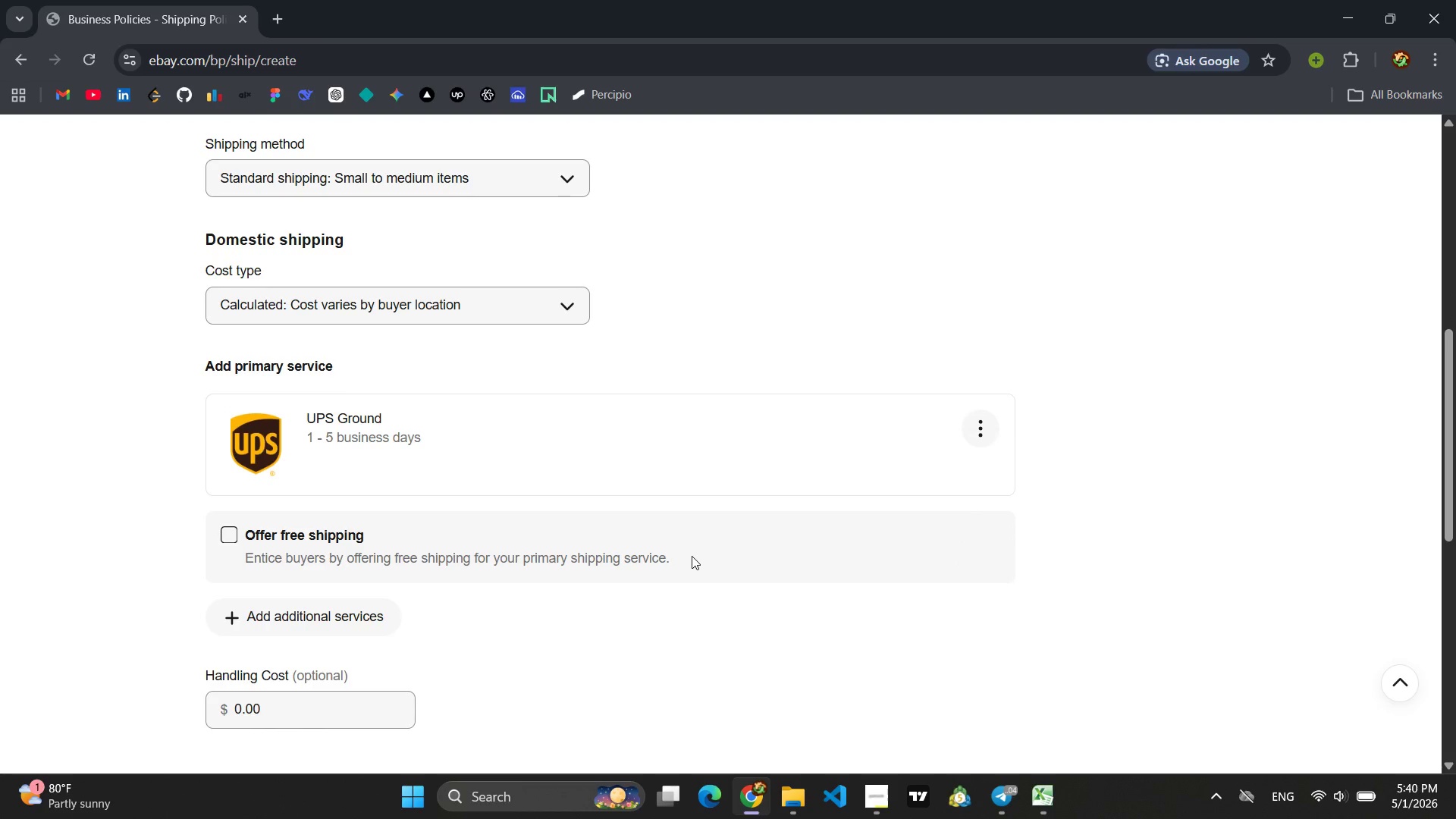 
scroll: coordinate [692, 556], scroll_direction: up, amount: 1.0
 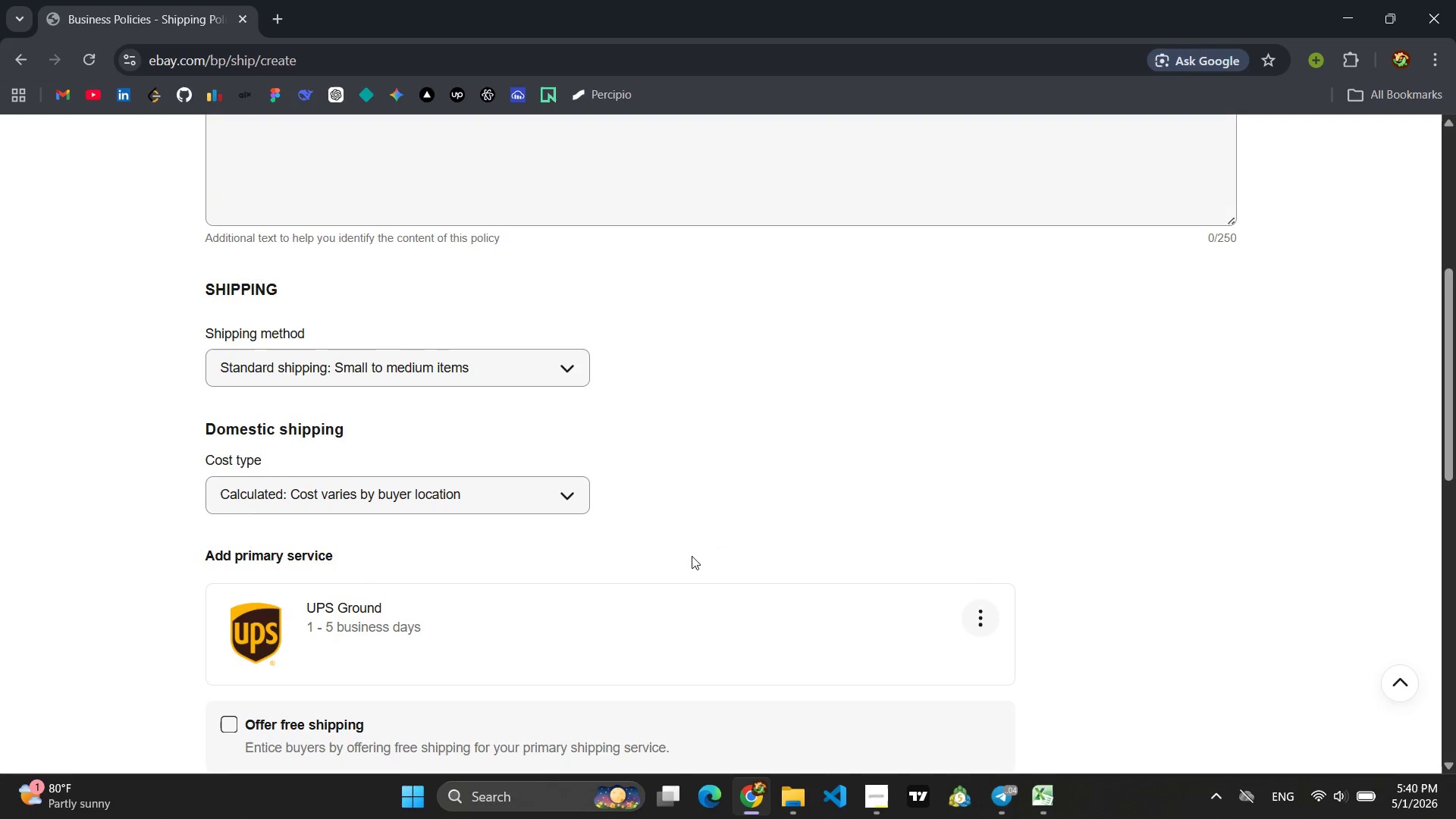 
scroll: coordinate [692, 556], scroll_direction: down, amount: 3.0
 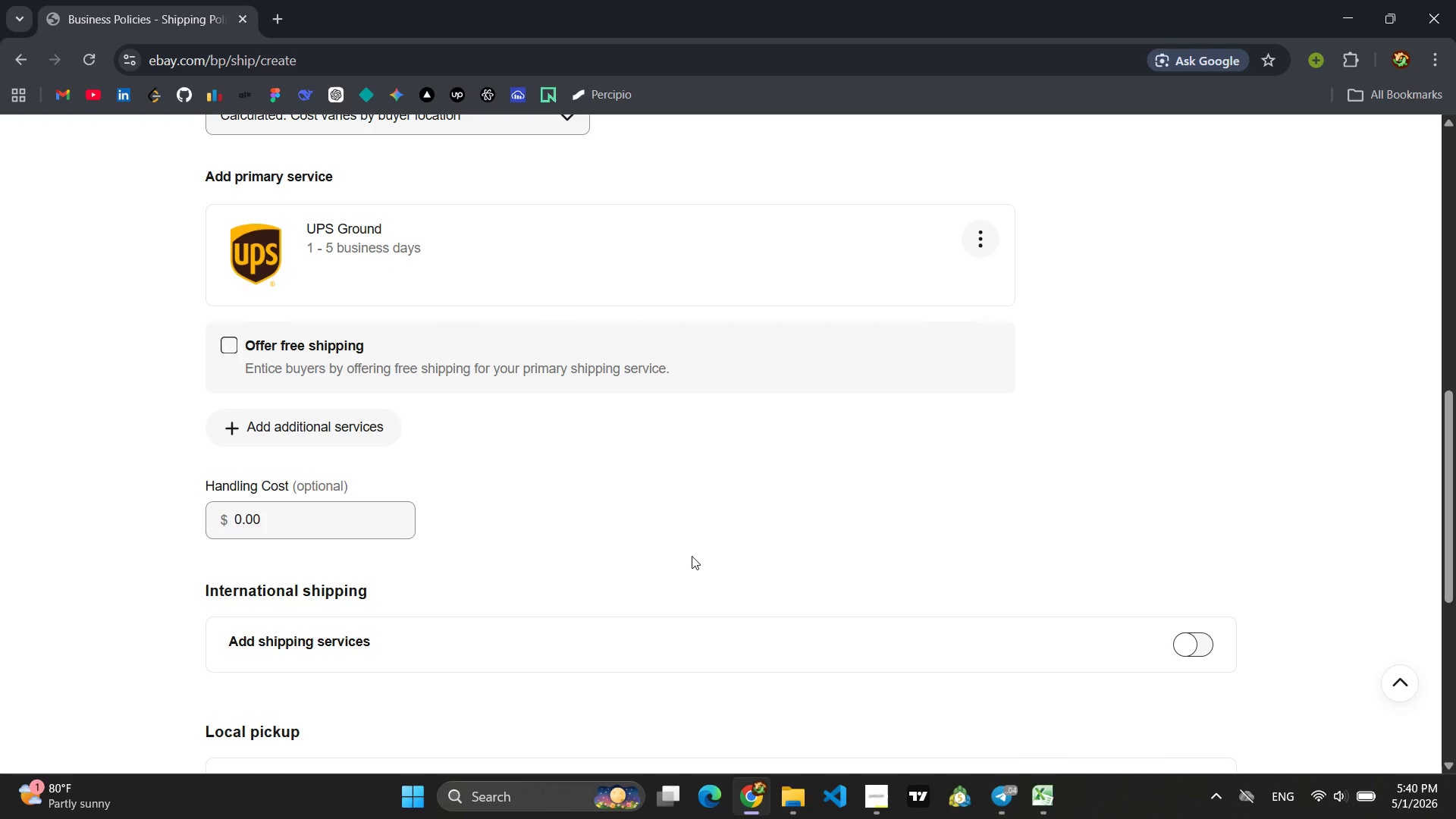 
wait(15.93)
 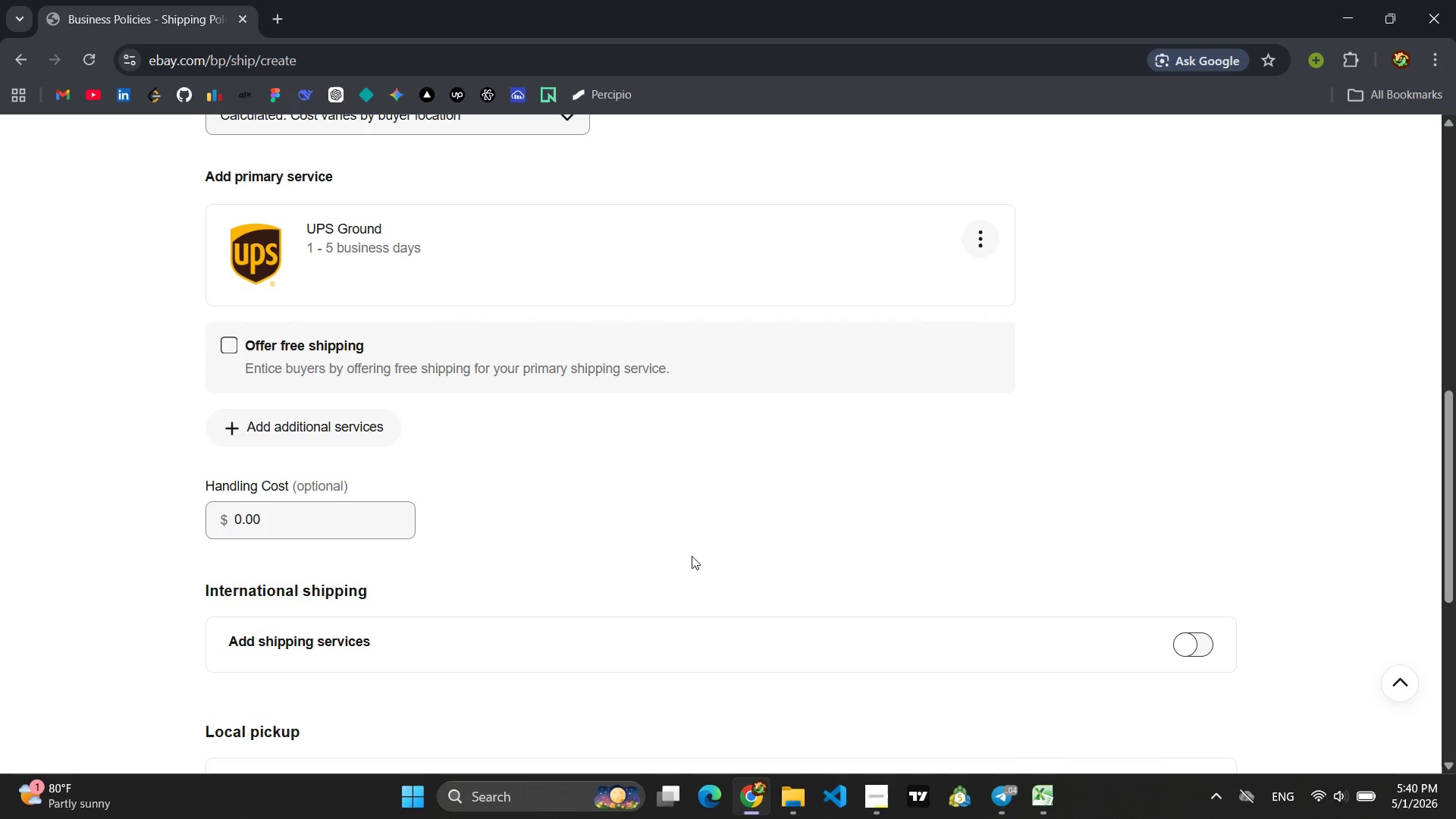 
scroll: coordinate [701, 551], scroll_direction: down, amount: 5.0
 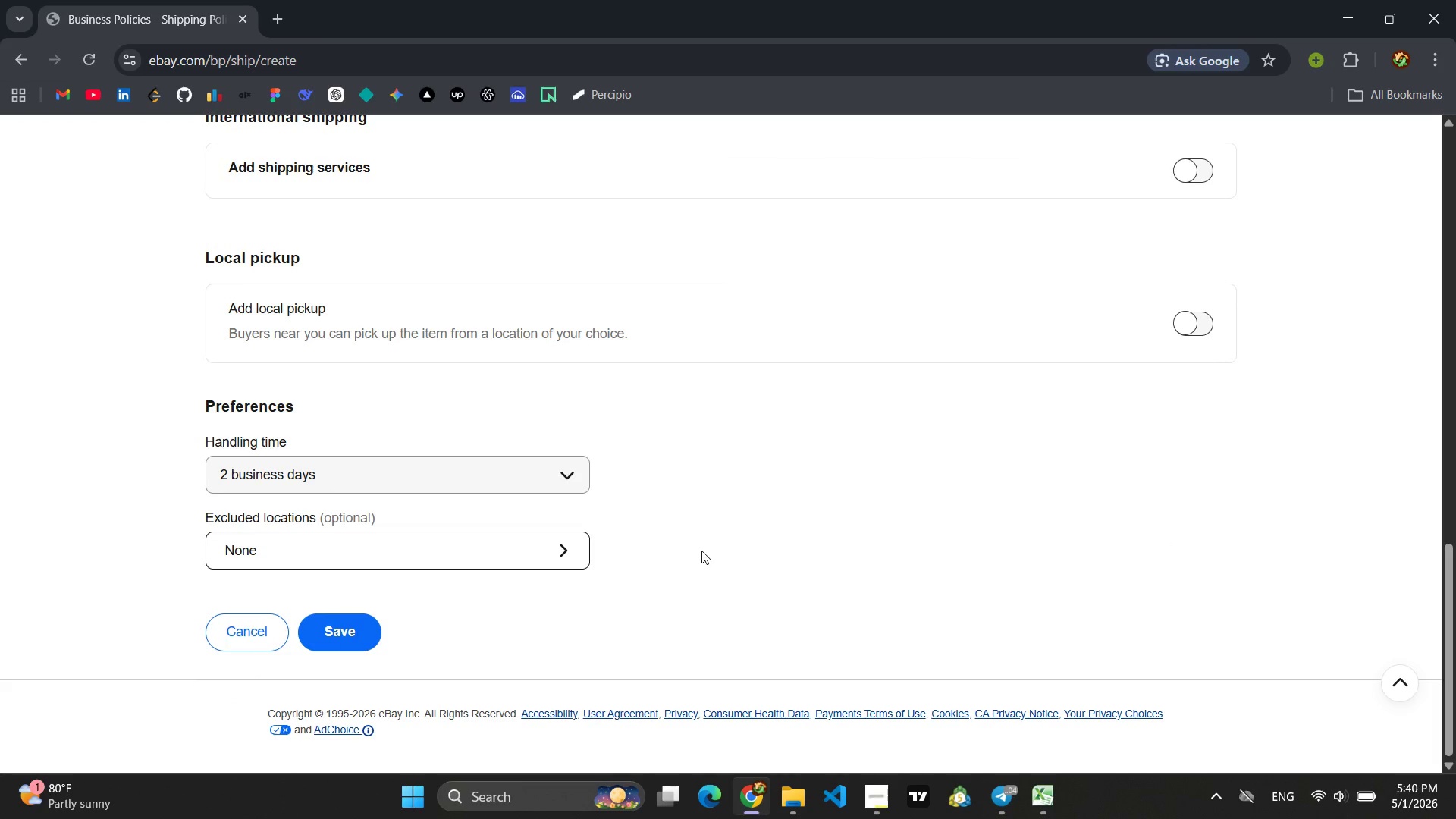 
wait(6.0)
 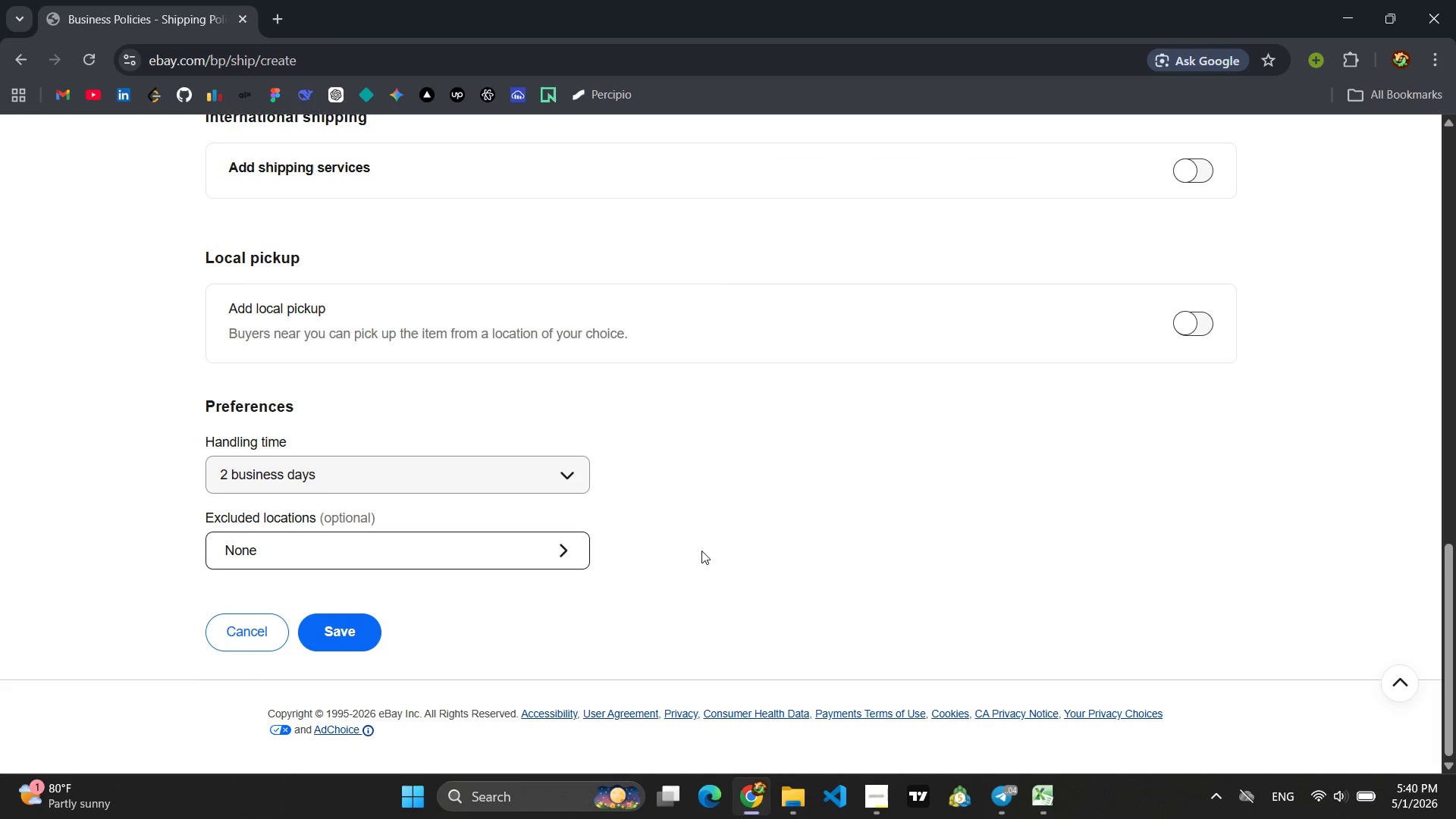 
scroll: coordinate [701, 551], scroll_direction: up, amount: 1.0
 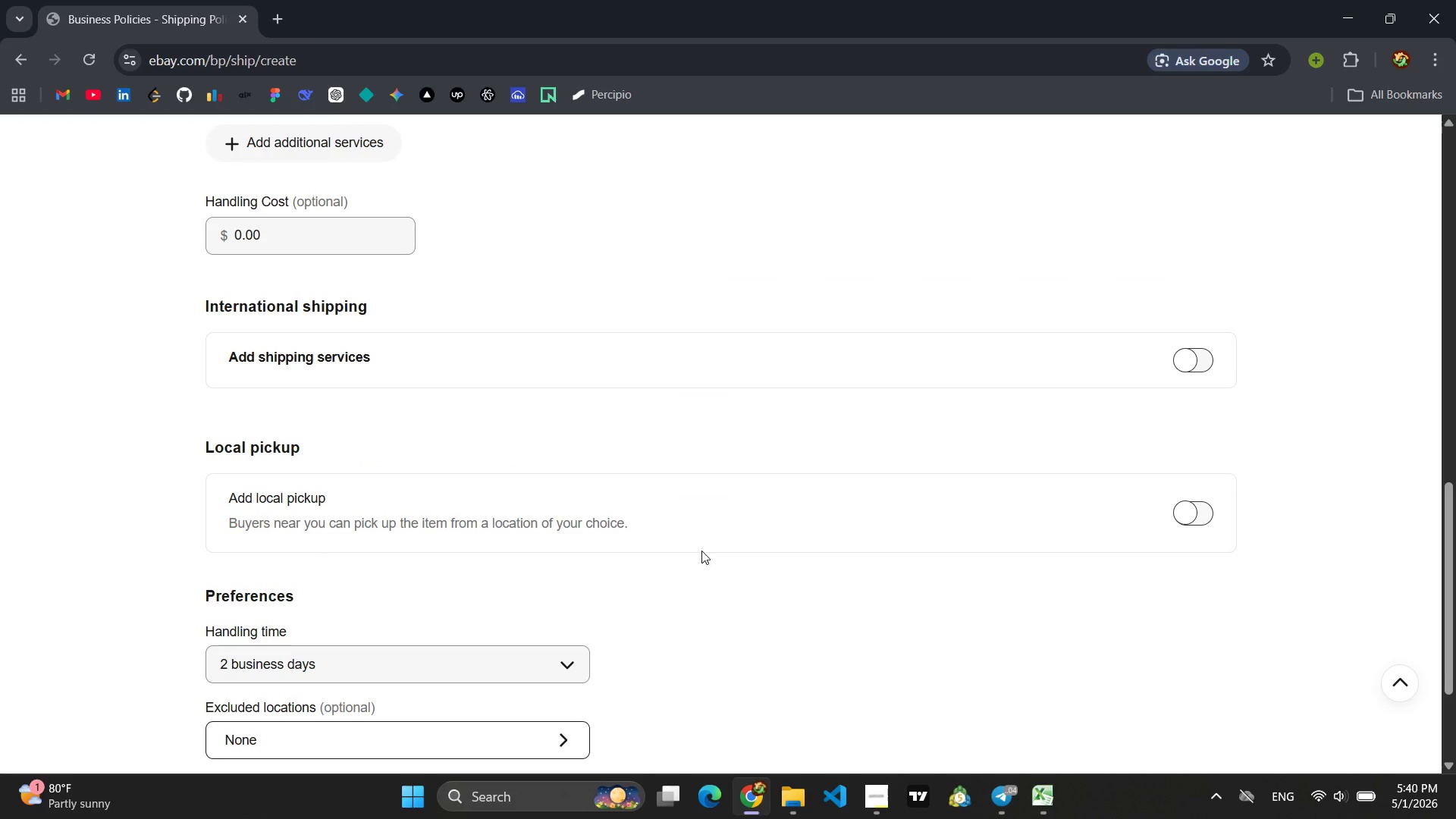 
wait(11.02)
 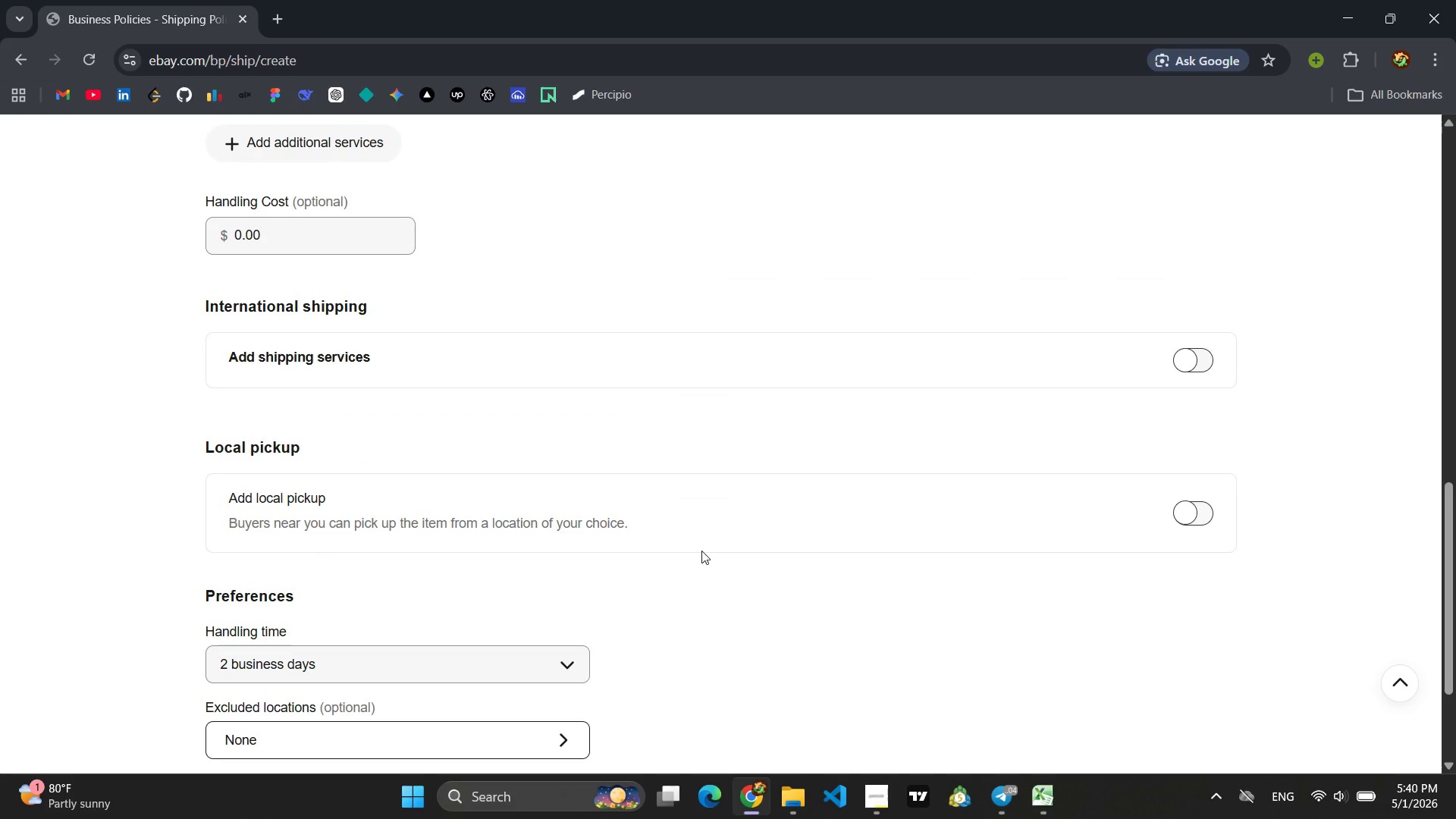 
scroll: coordinate [701, 551], scroll_direction: up, amount: 4.0